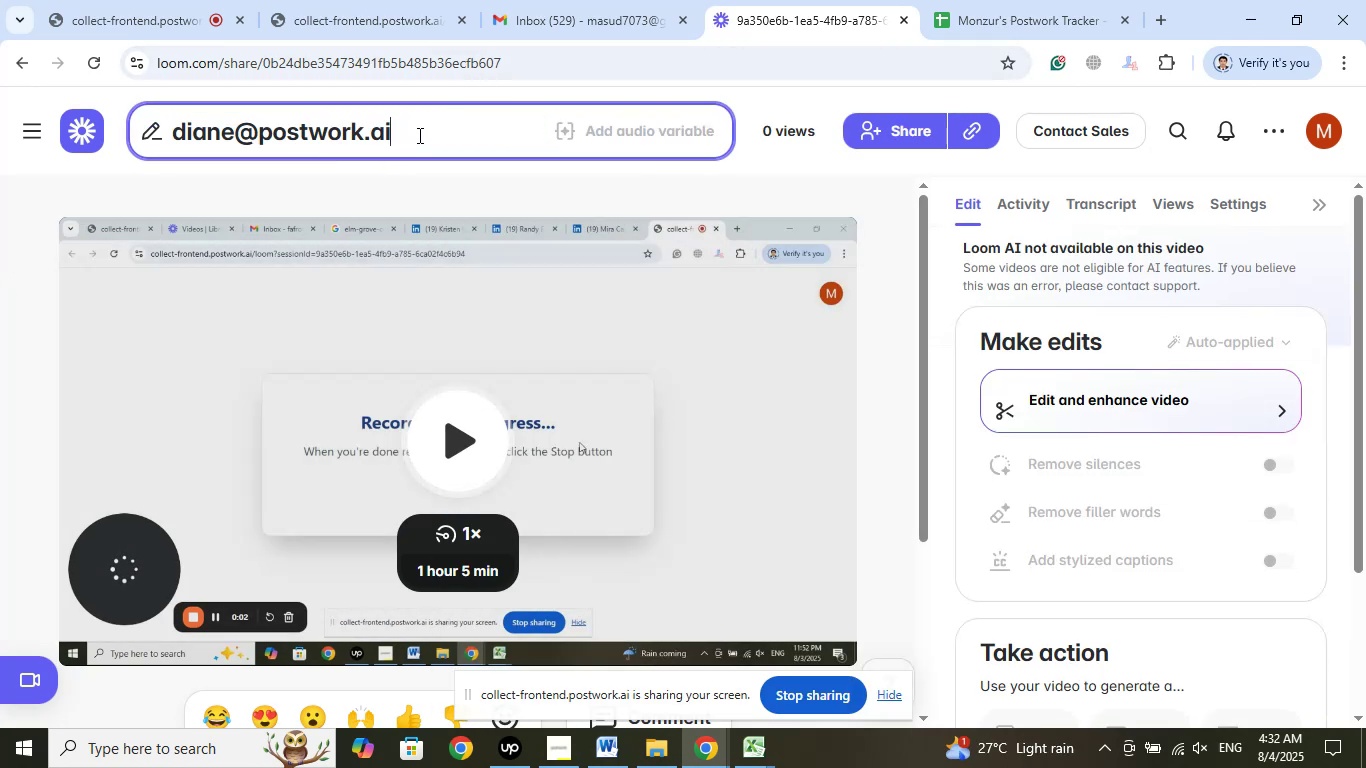 
wait(5.42)
 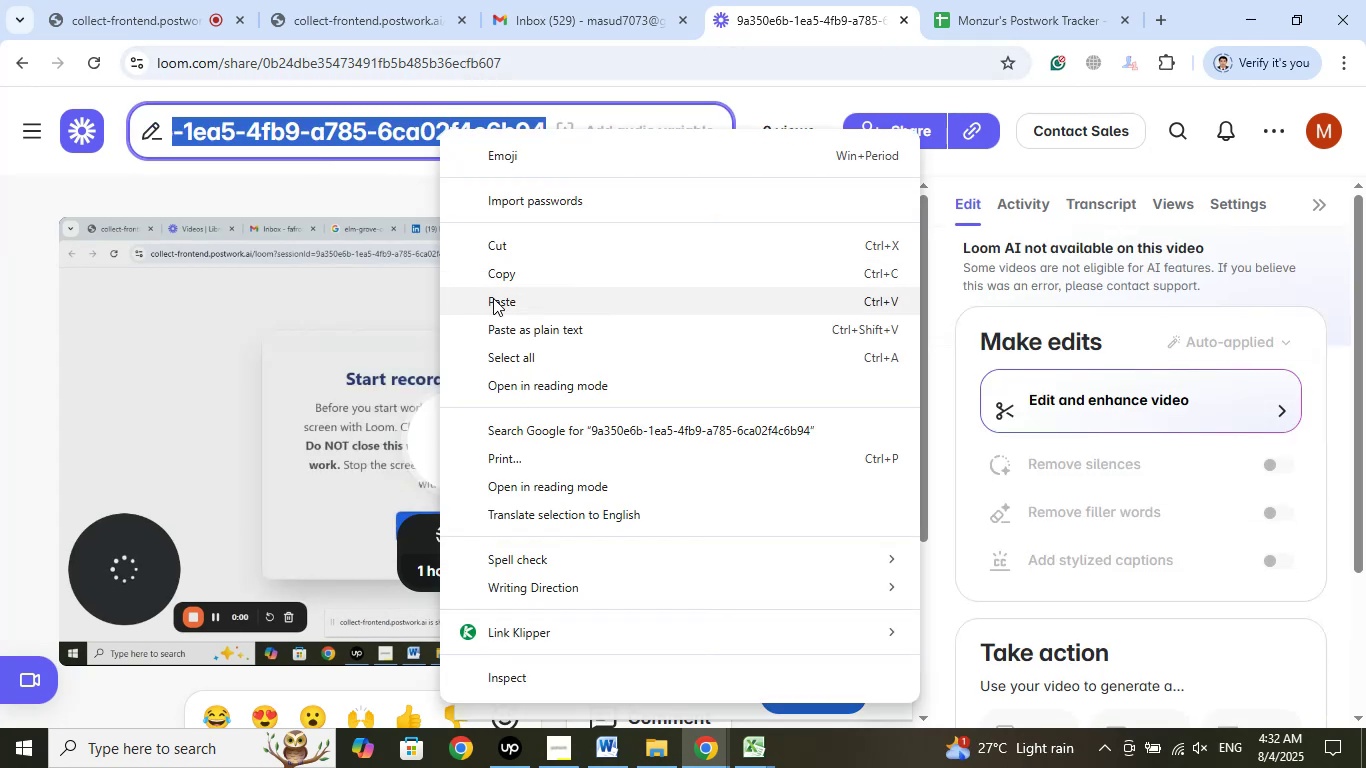 
left_click([443, 173])
 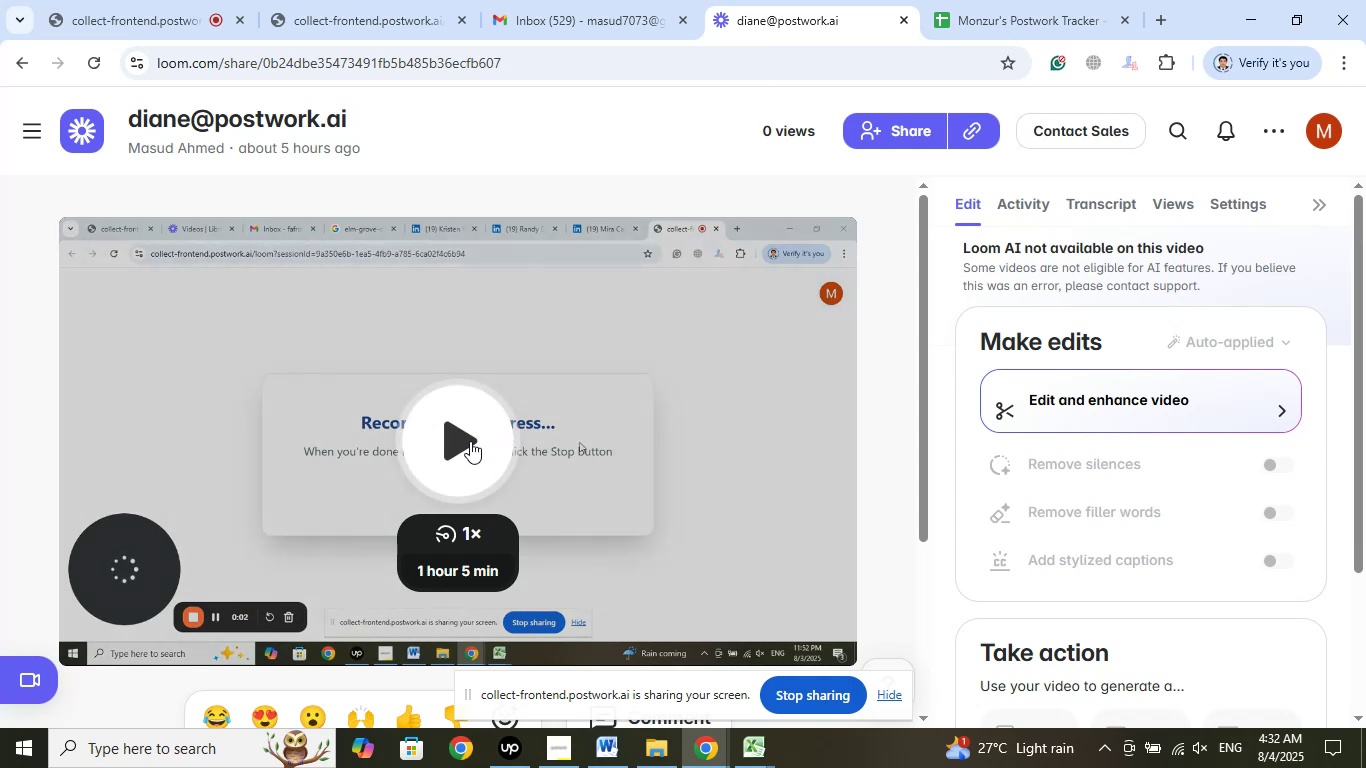 
left_click([470, 441])
 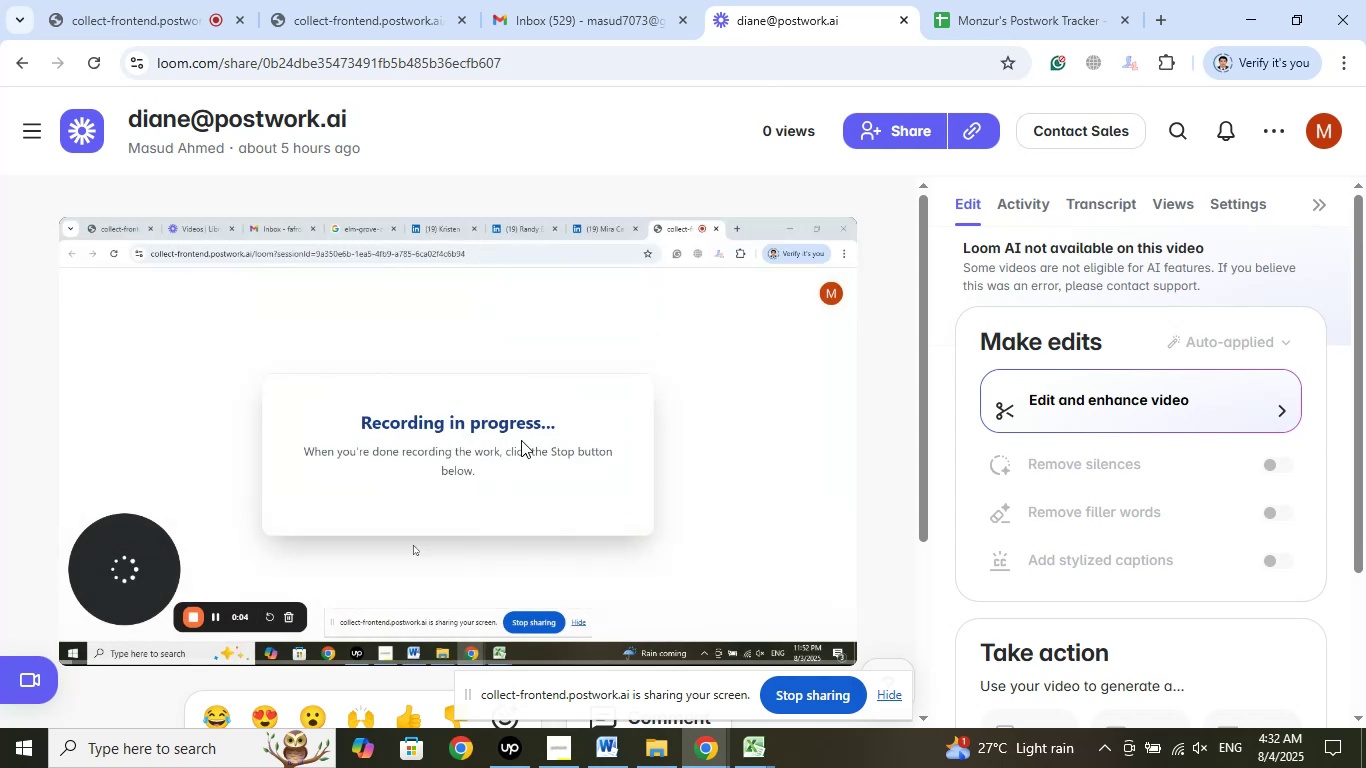 
wait(6.17)
 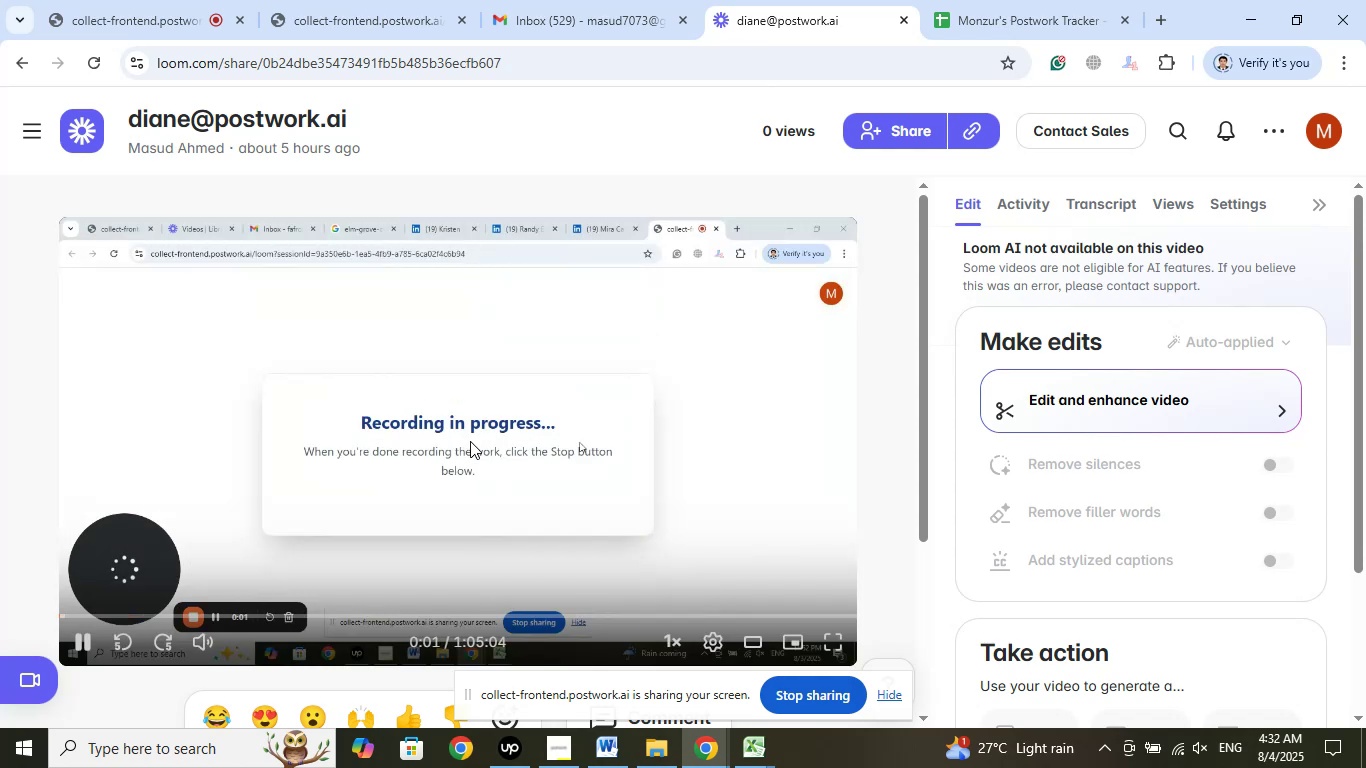 
scroll: coordinate [816, 432], scroll_direction: down, amount: 2.0
 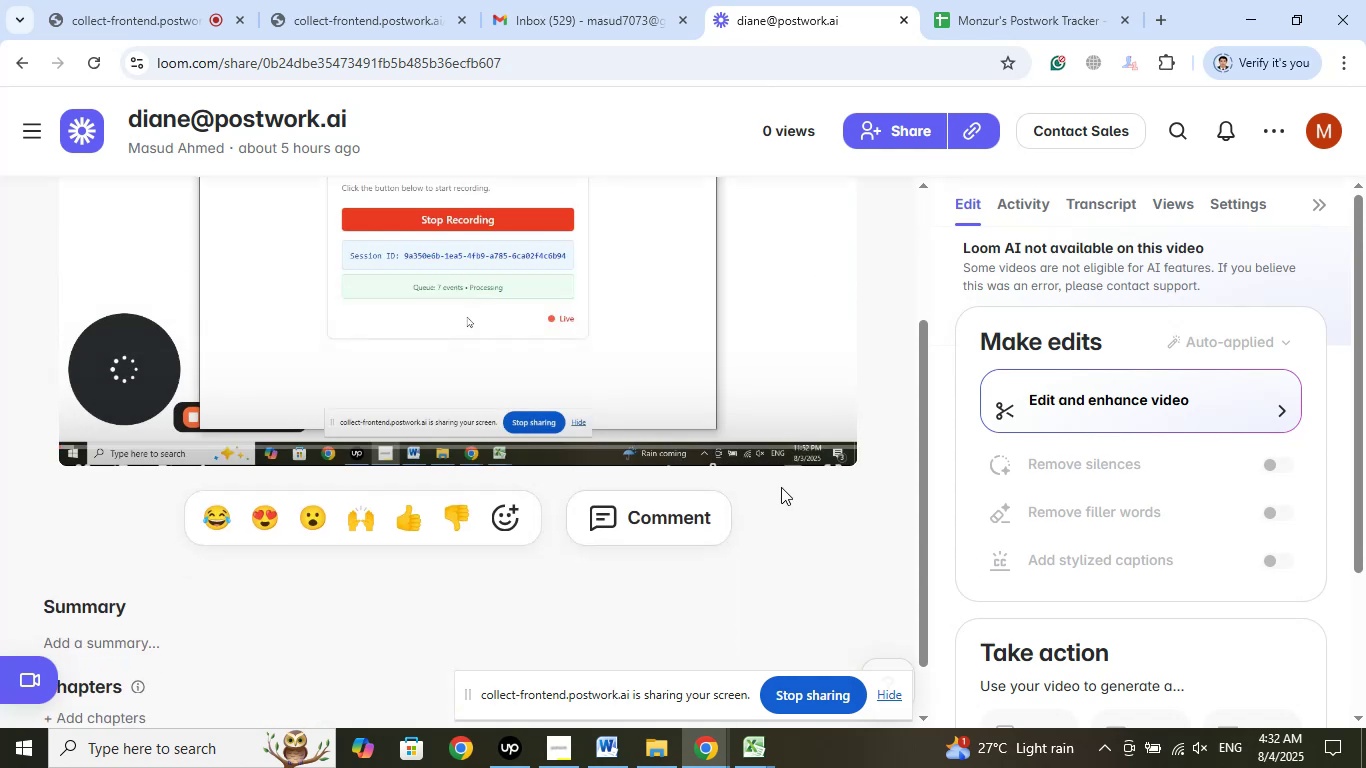 
scroll: coordinate [578, 356], scroll_direction: up, amount: 14.0
 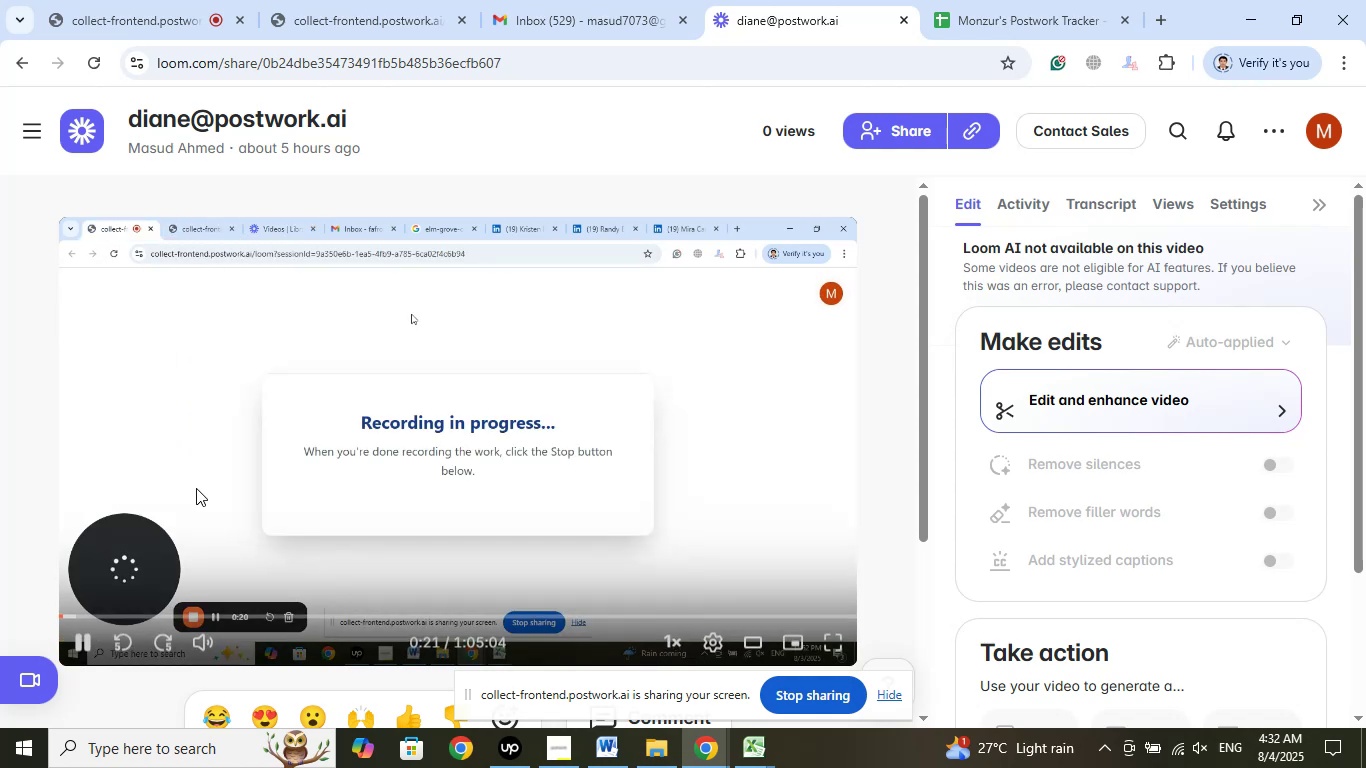 
wait(12.17)
 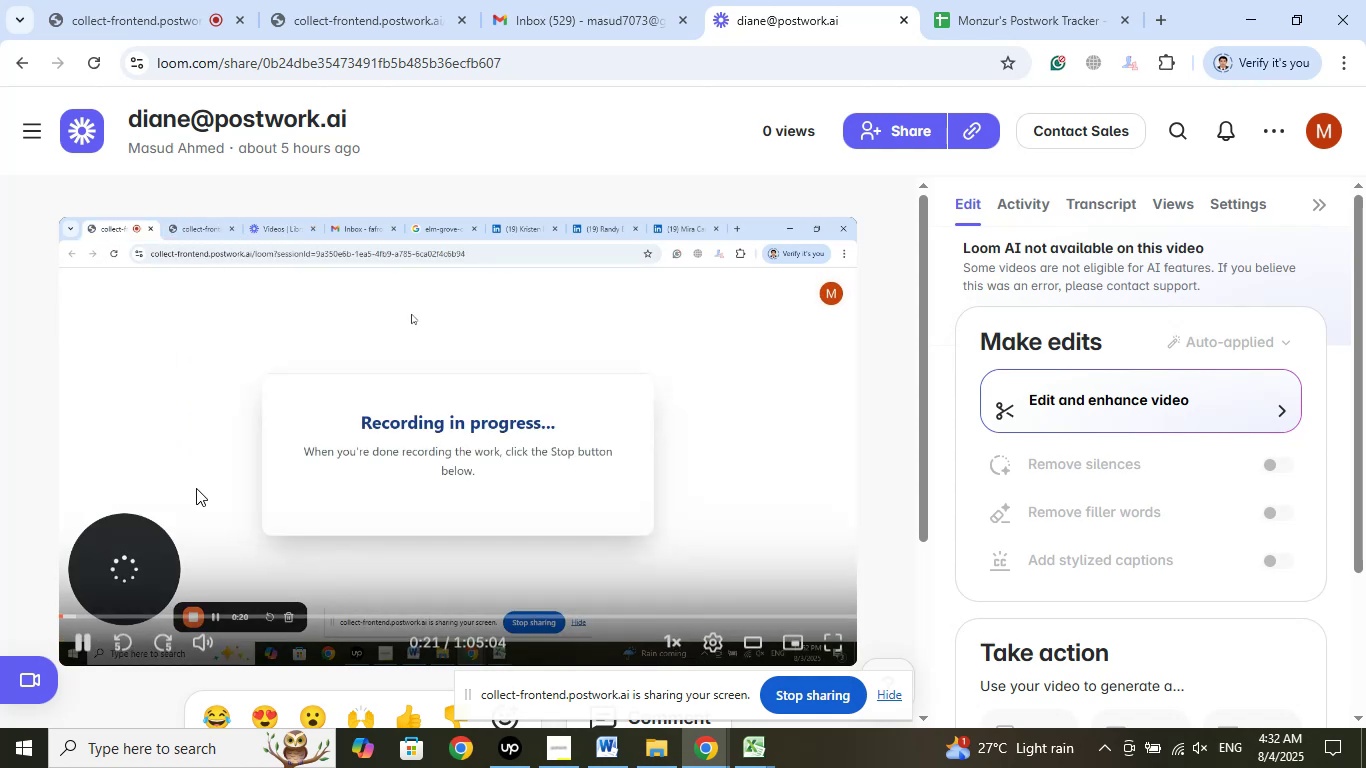 
scroll: coordinate [1221, 470], scroll_direction: down, amount: 6.0
 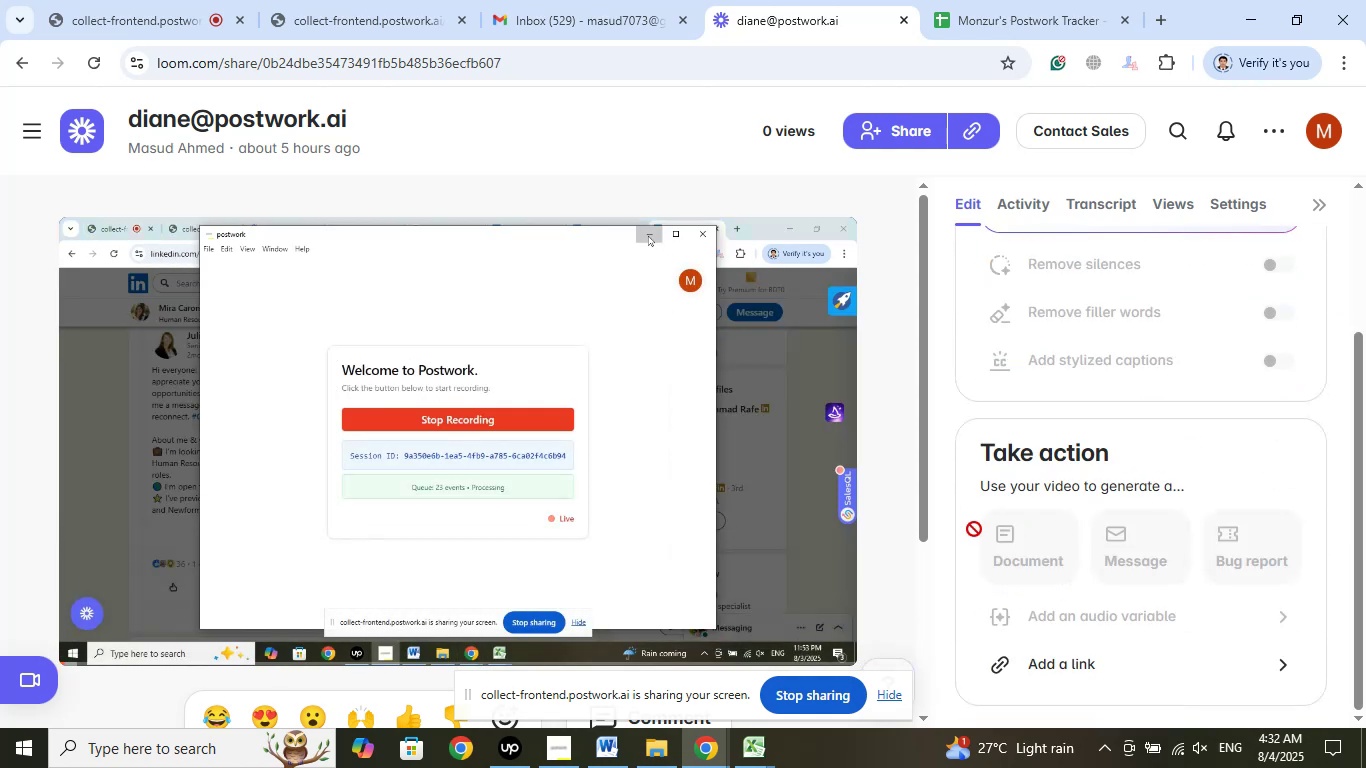 
scroll: coordinate [970, 490], scroll_direction: up, amount: 13.0
 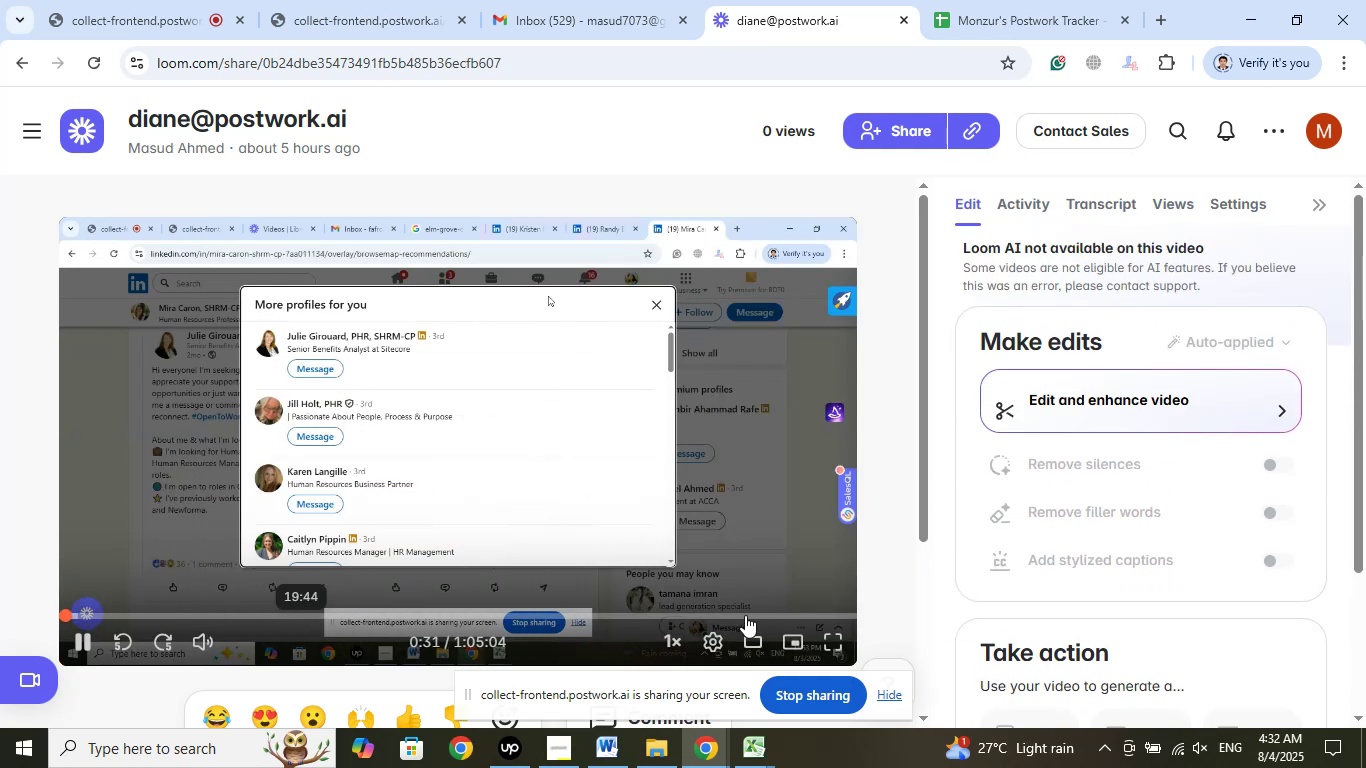 
left_click([833, 641])
 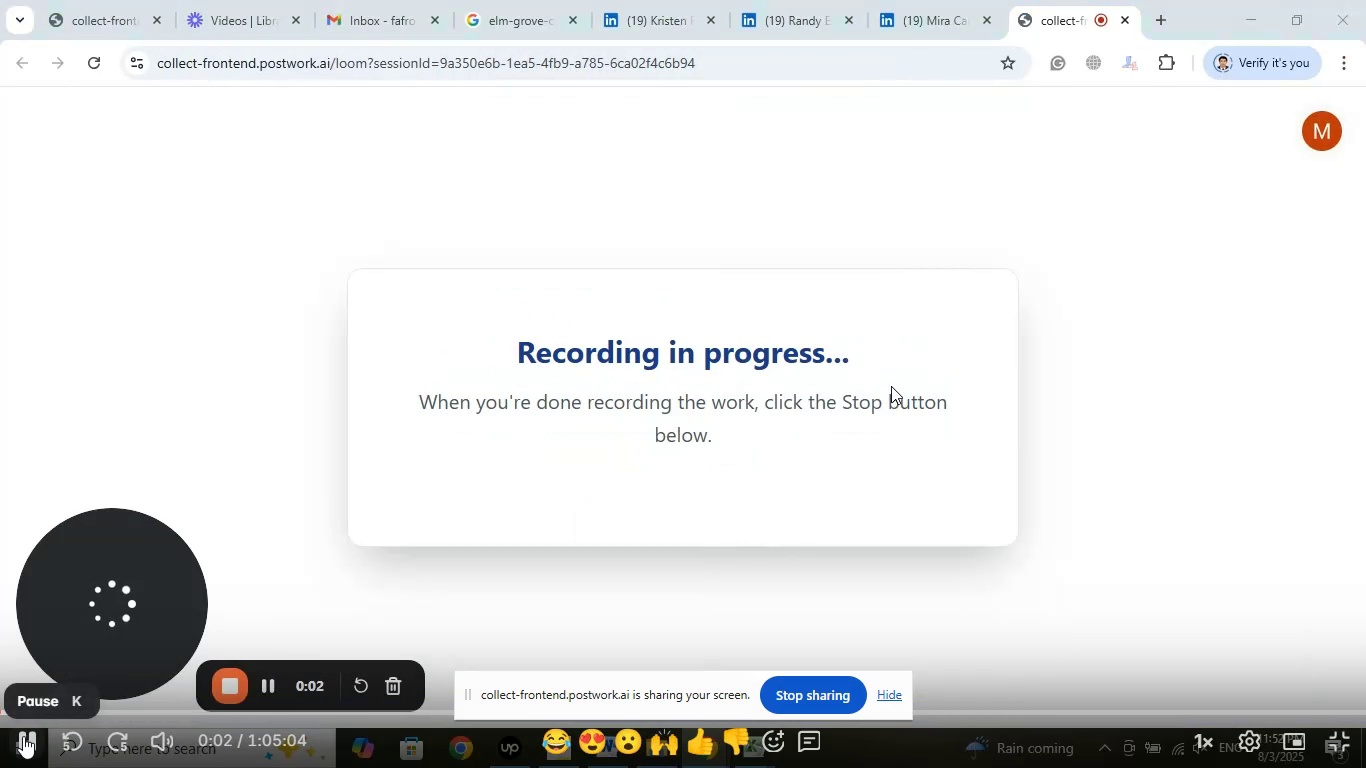 
wait(9.99)
 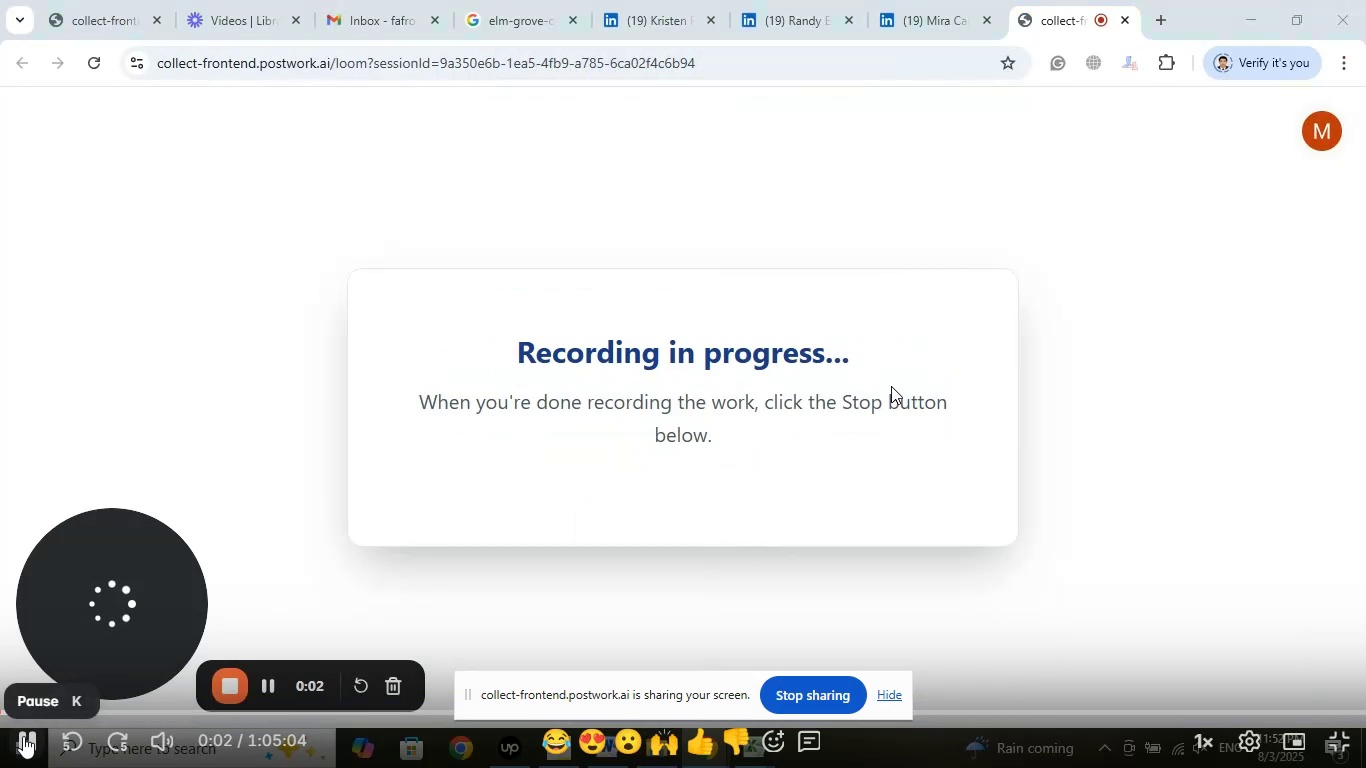 
left_click([28, 738])
 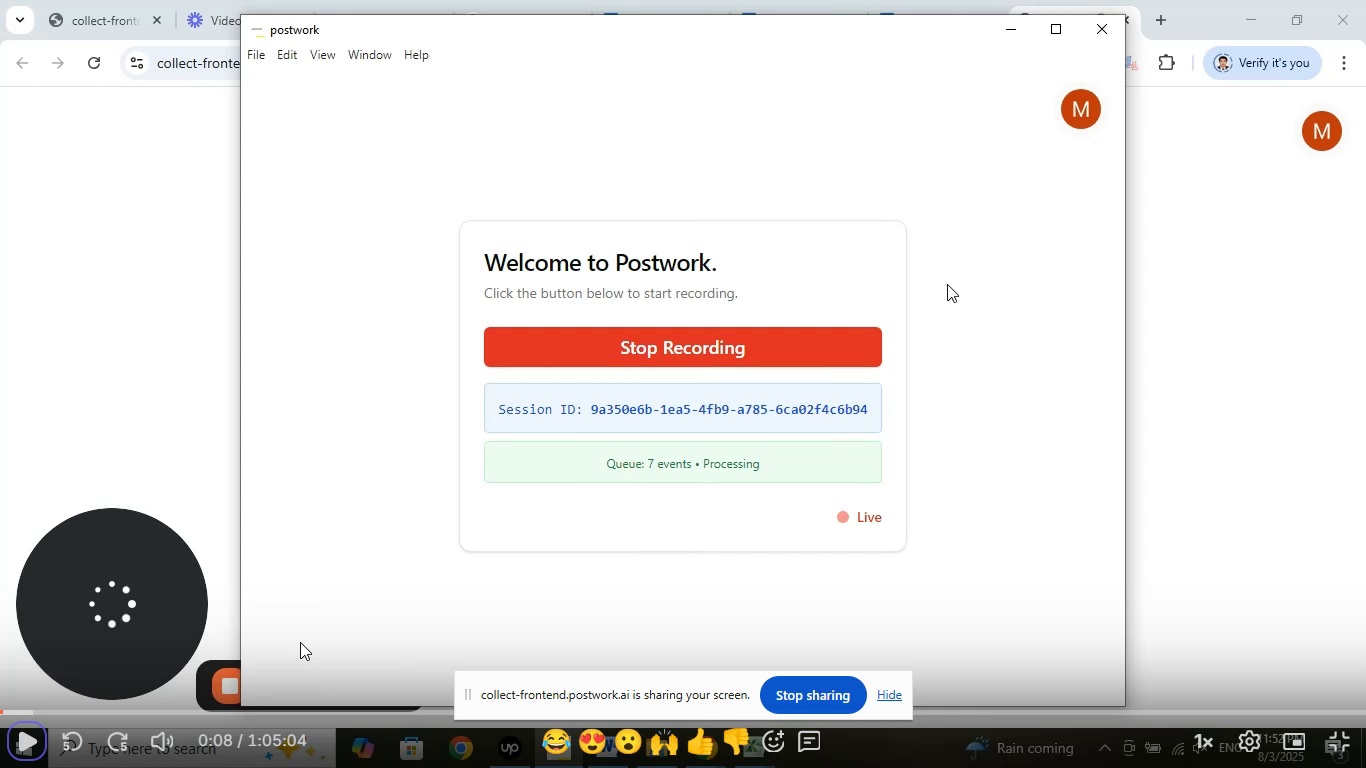 
wait(11.78)
 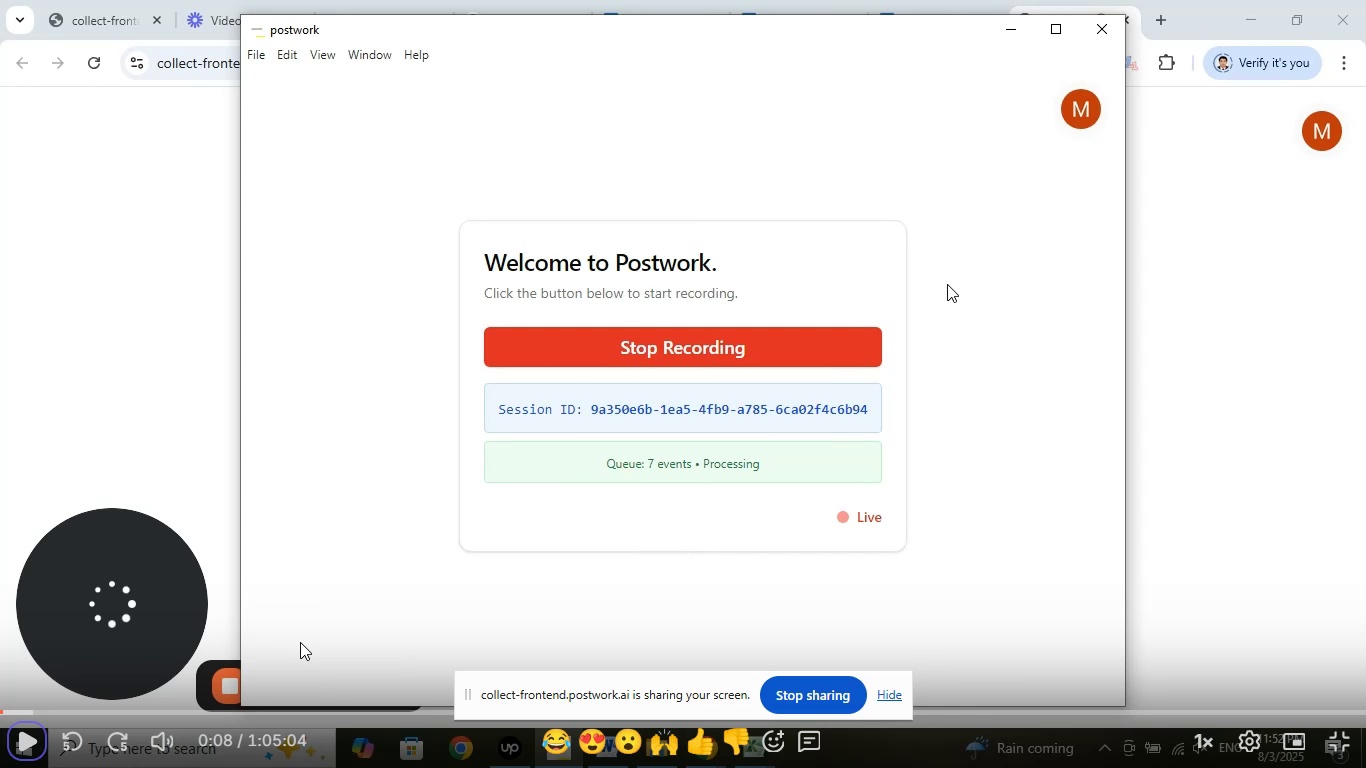 
key(PrintScreen)
 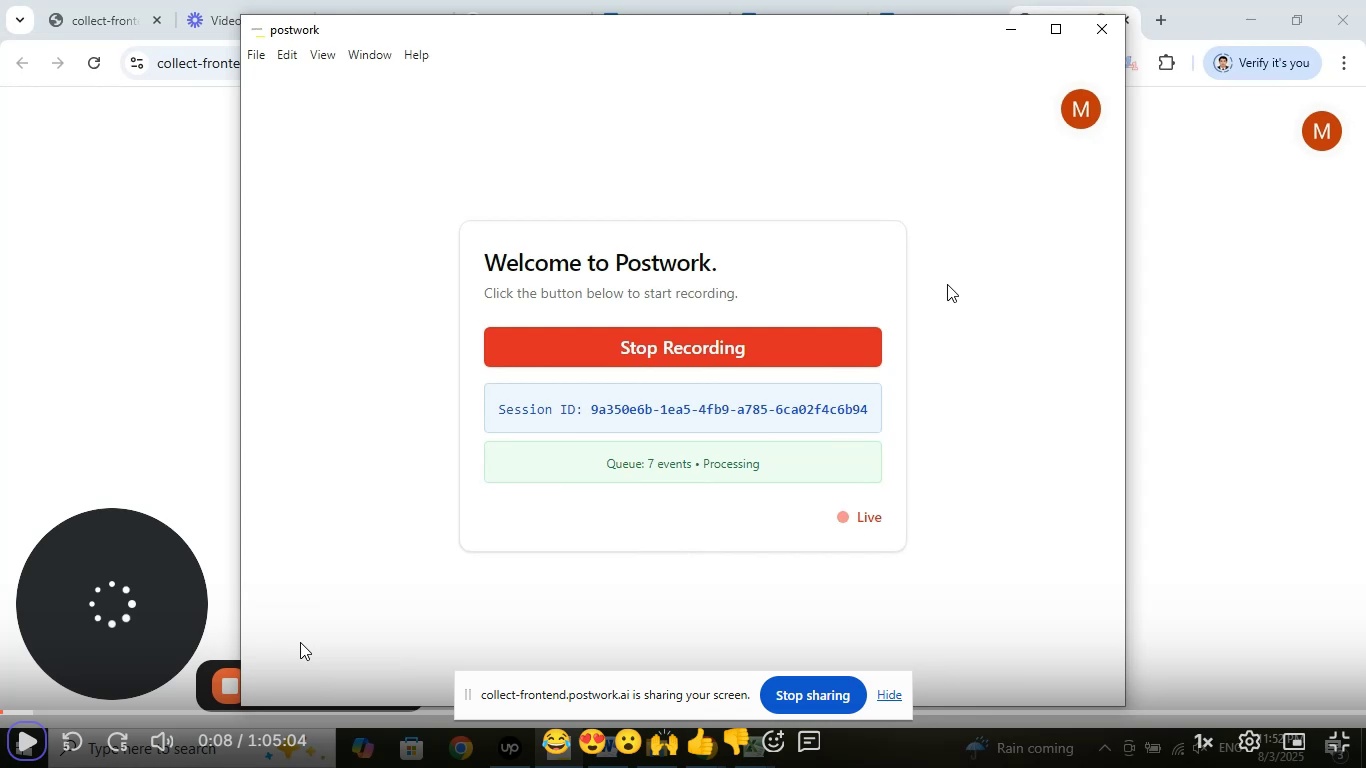 
key(Control+C)
 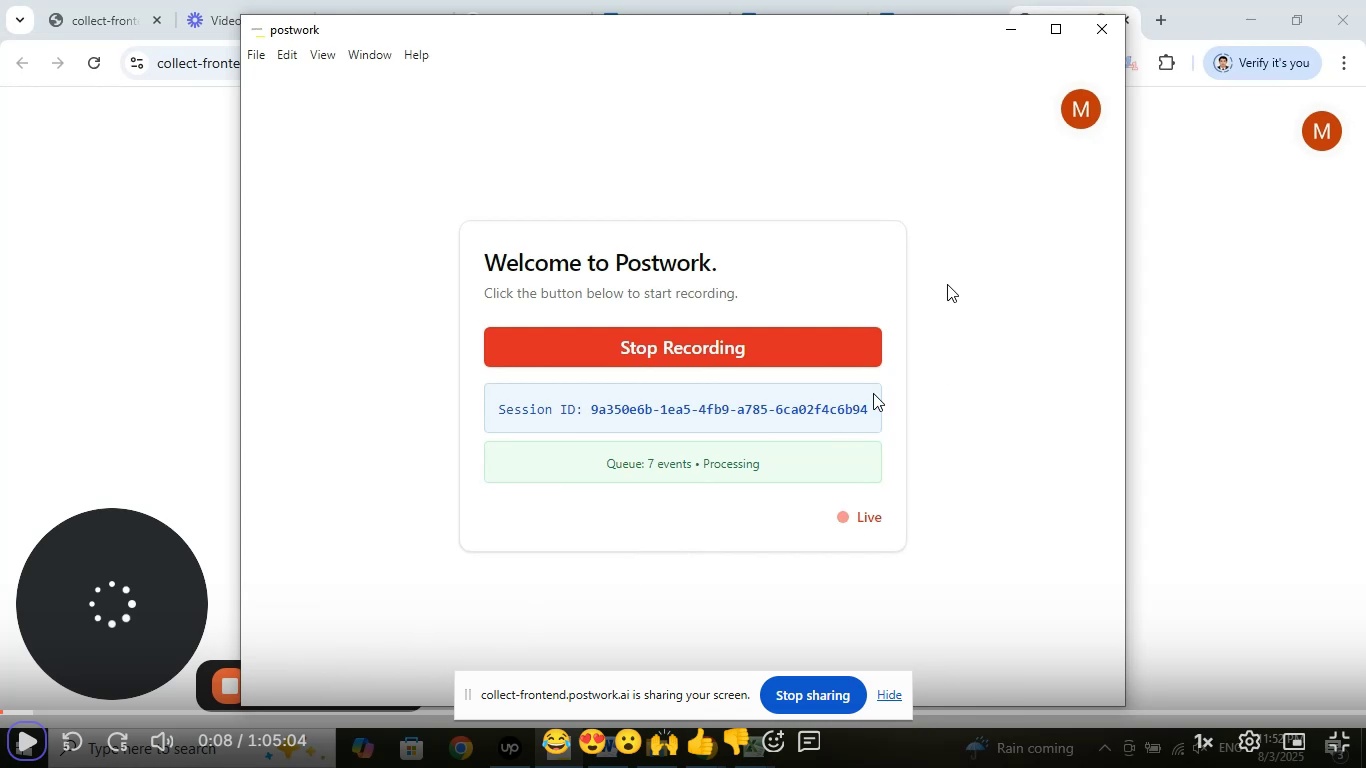 
wait(6.22)
 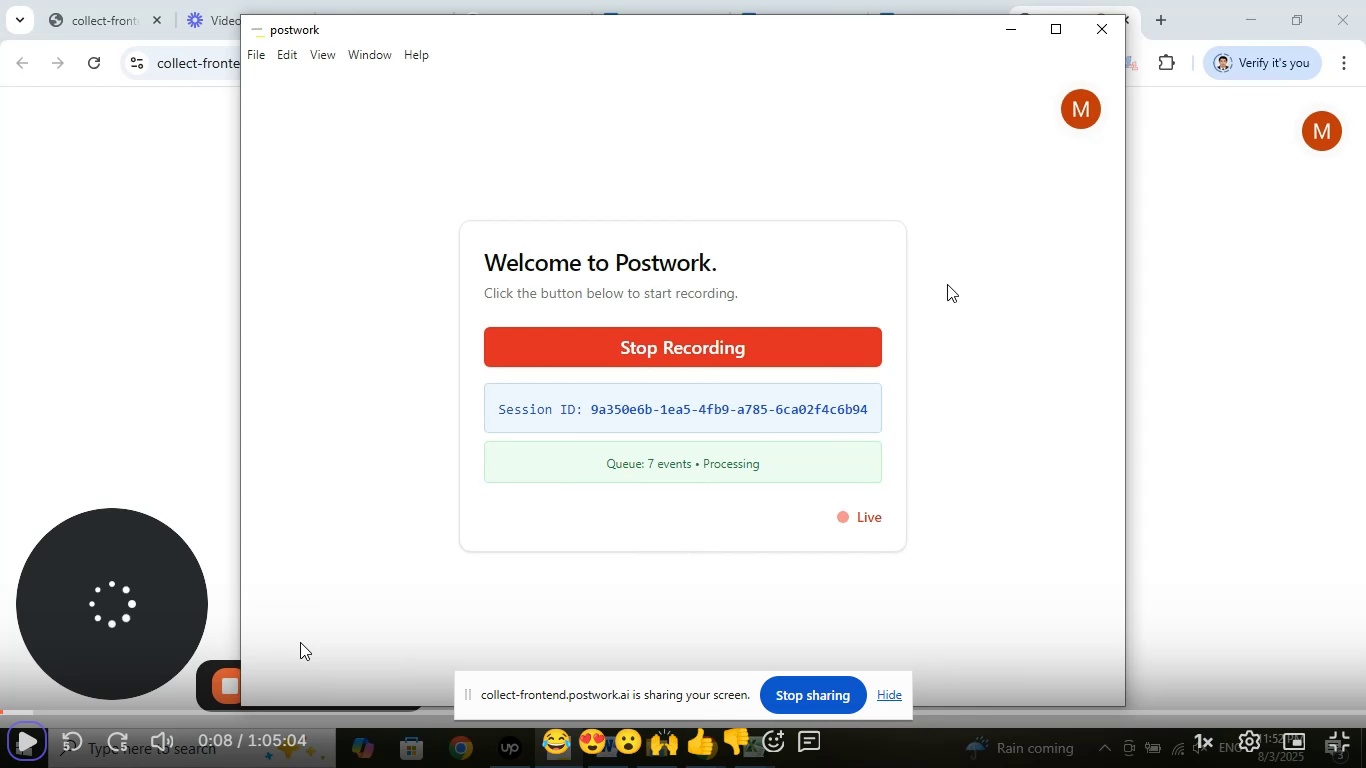 
key(Escape)
 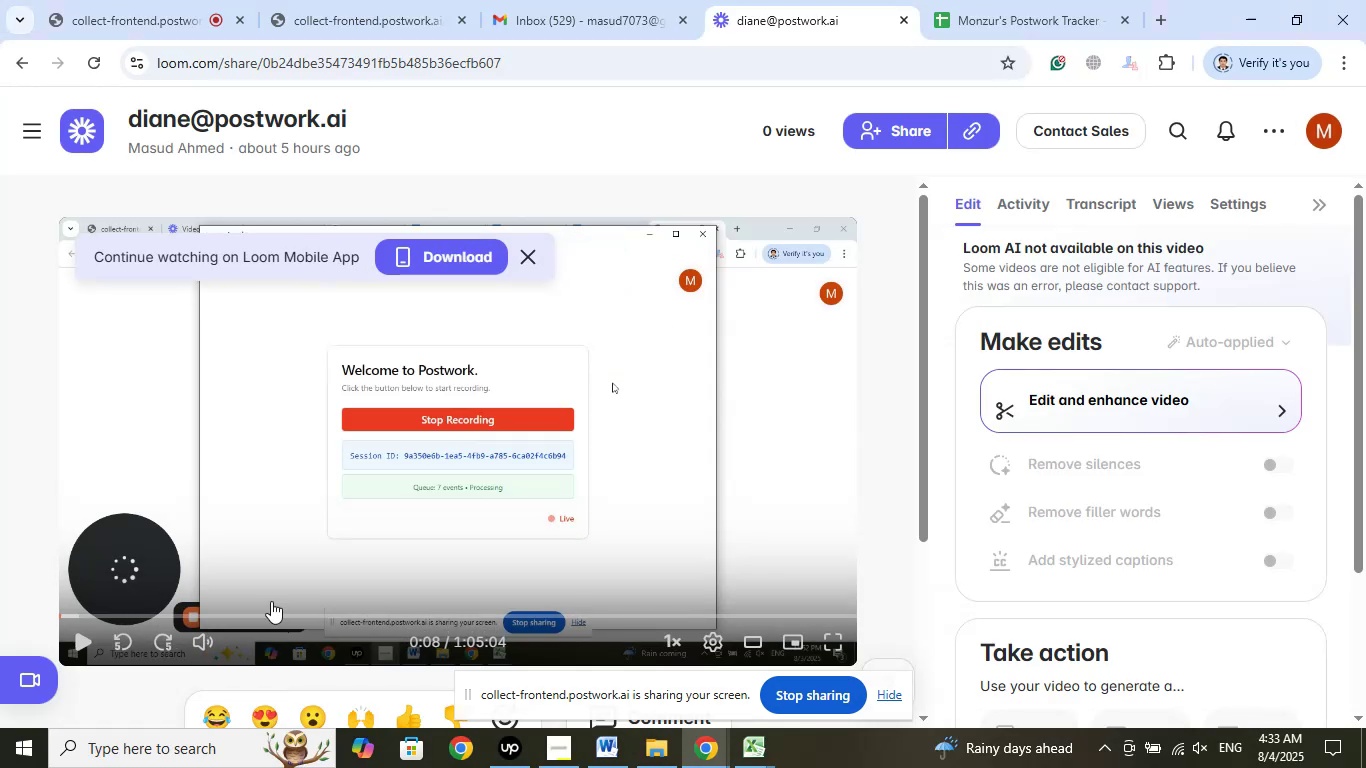 
left_click([37, 738])
 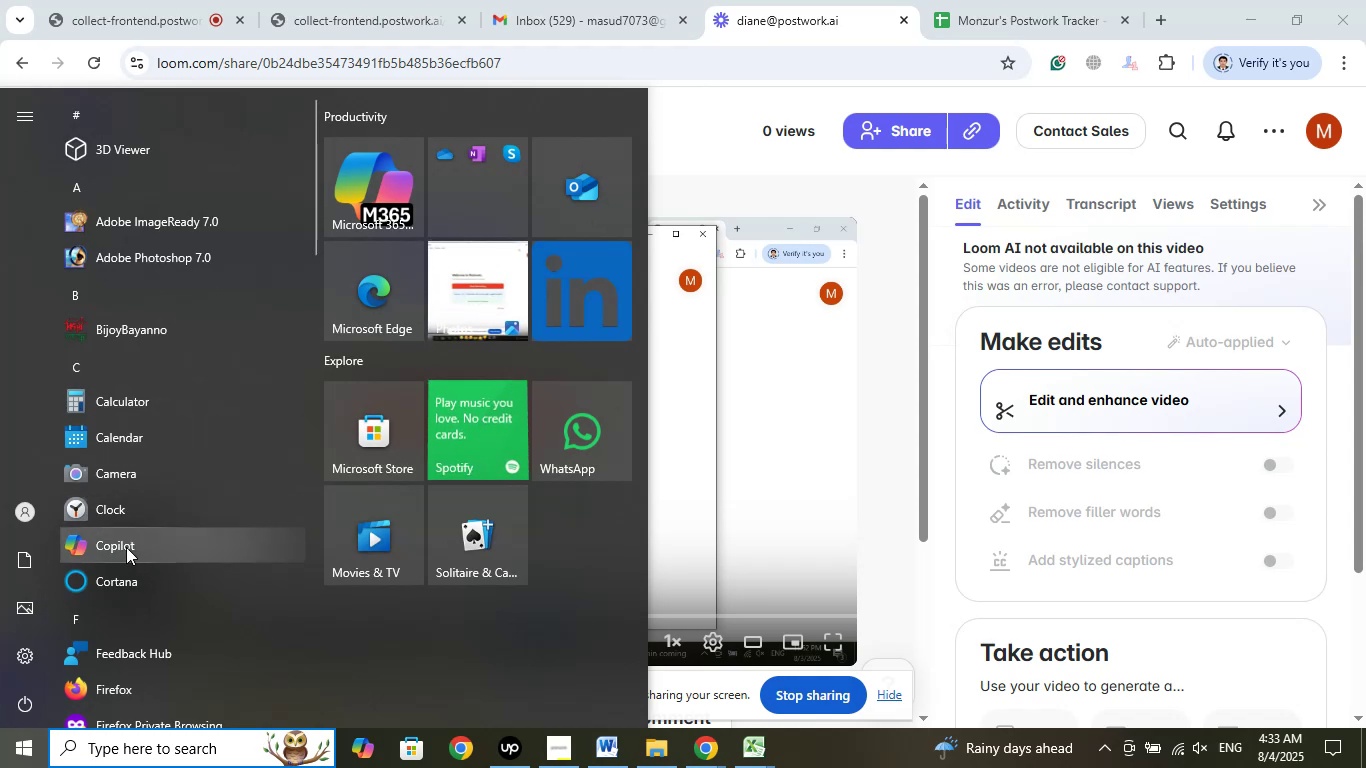 
left_click([113, 751])
 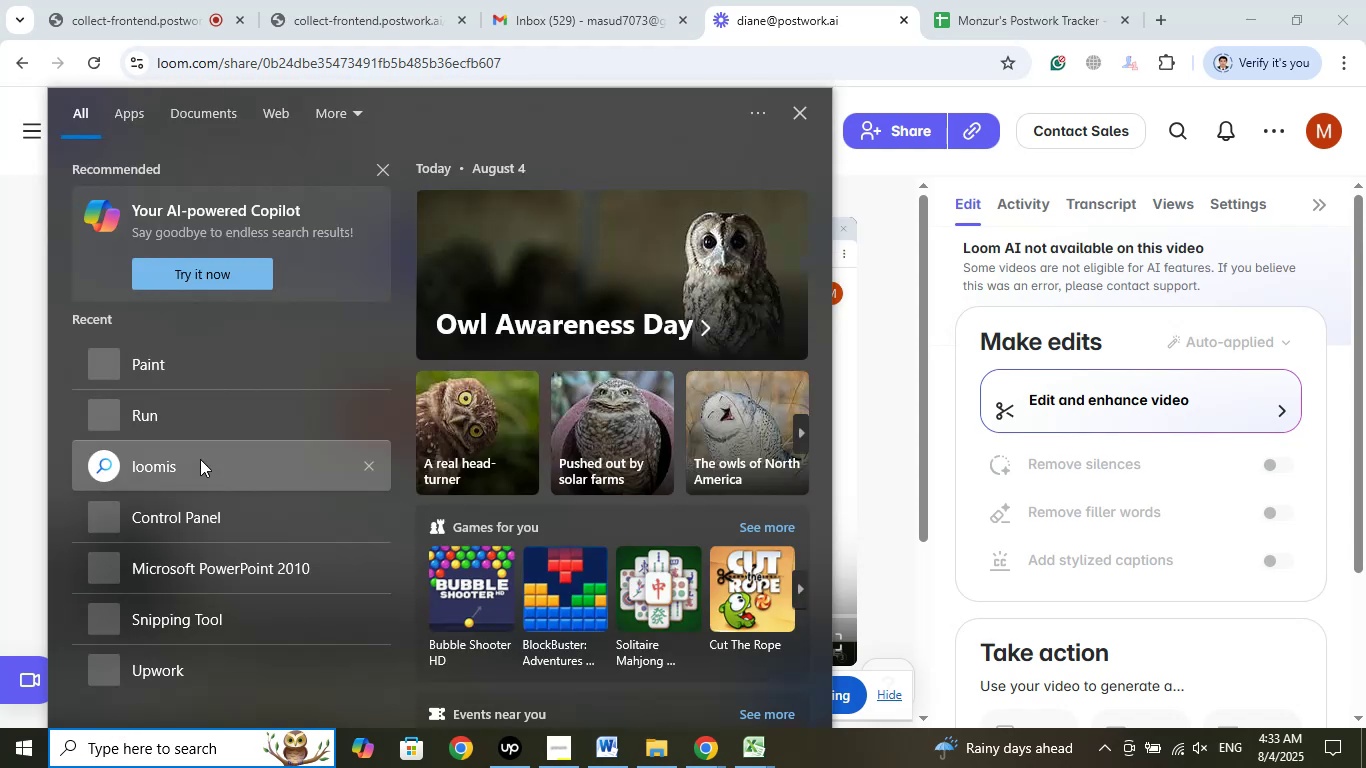 
left_click([178, 364])
 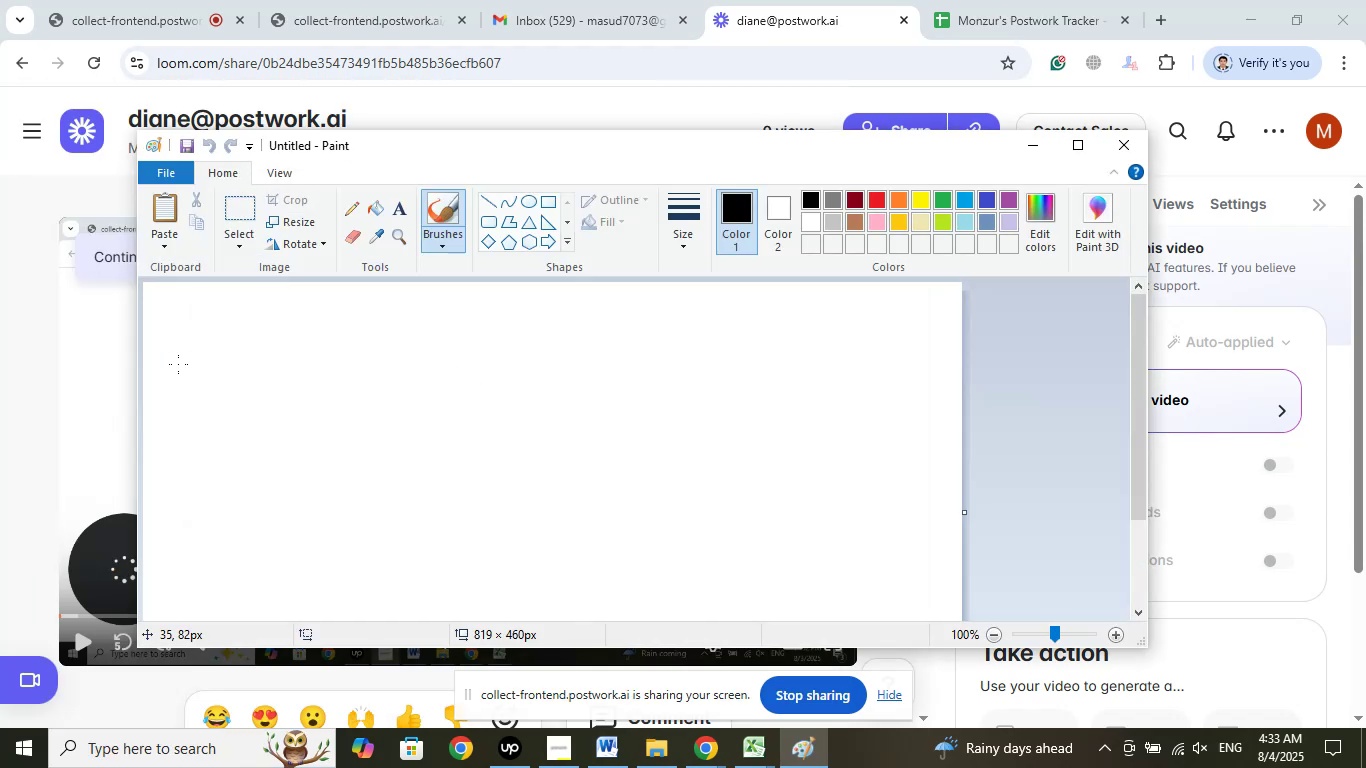 
key(Control+V)
 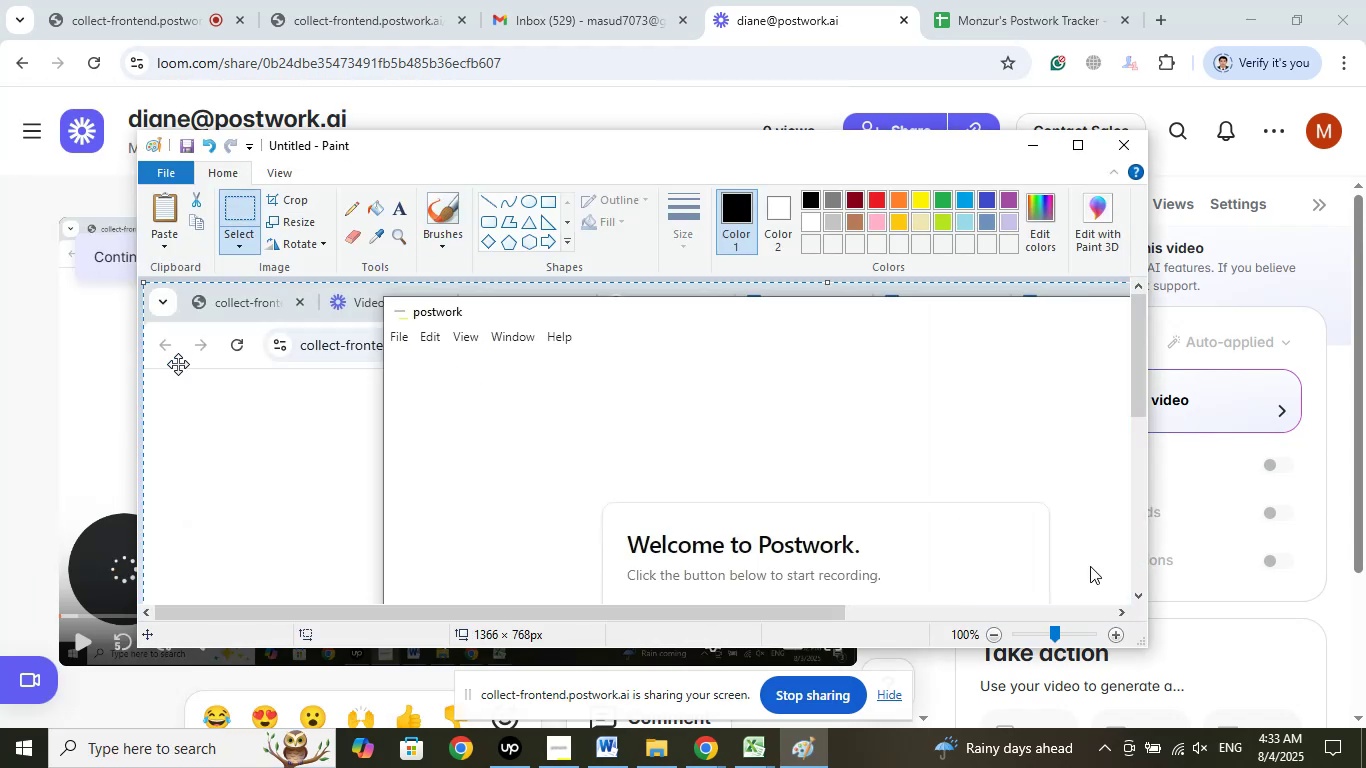 
key(Control+S)
 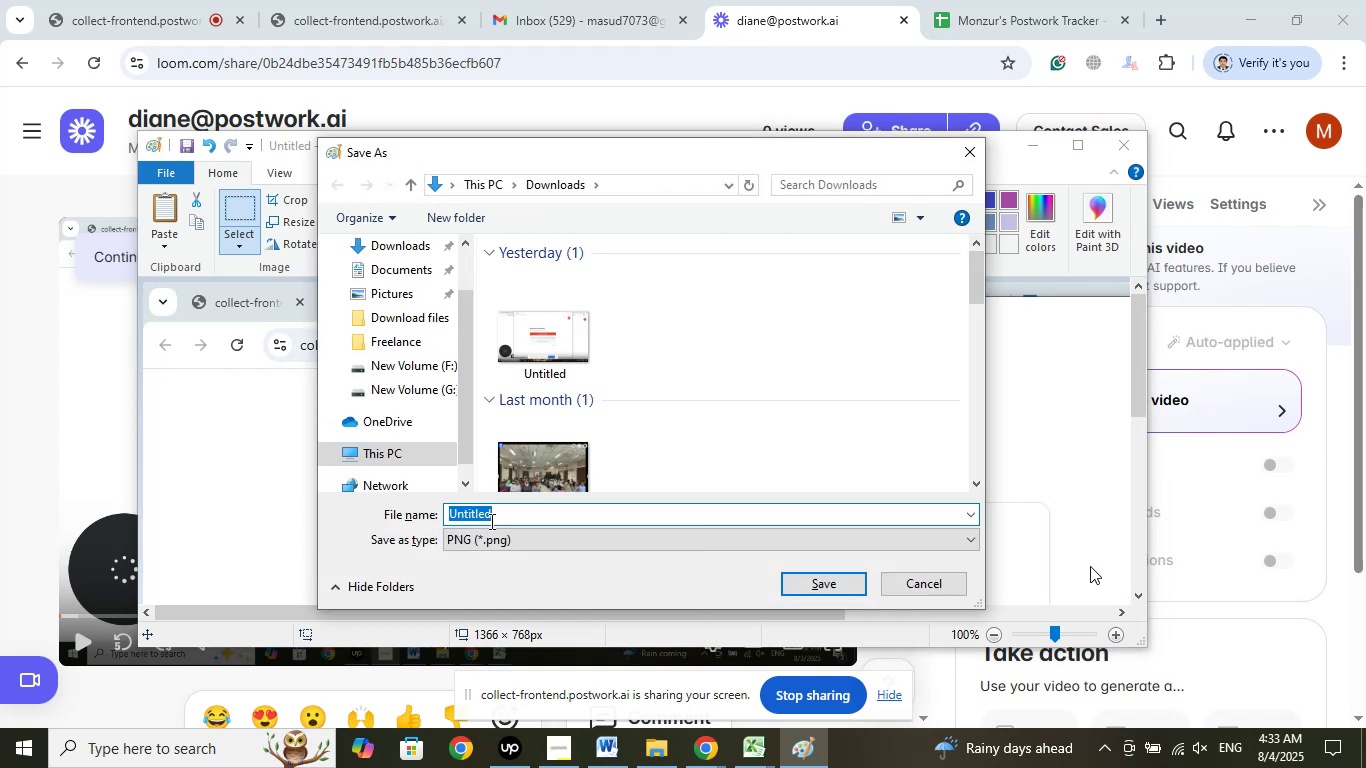 
left_click([838, 586])
 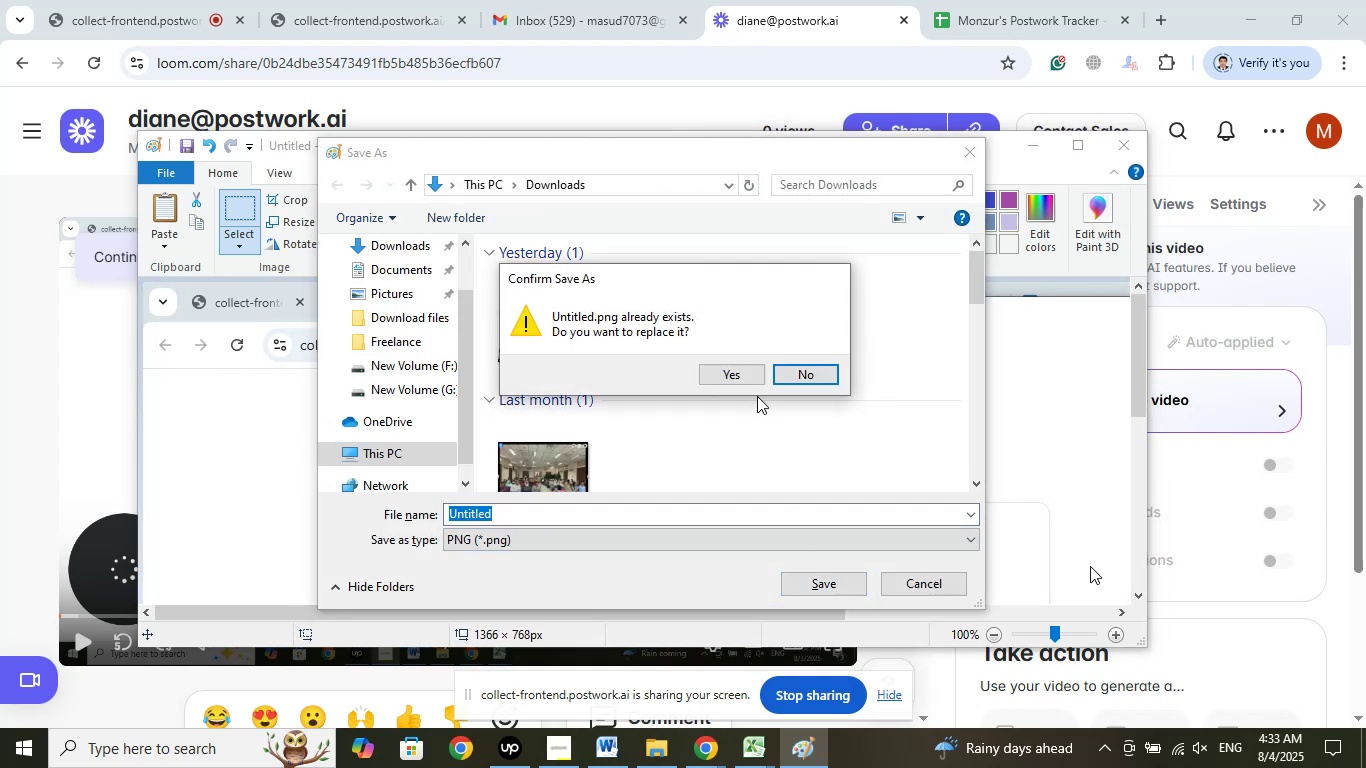 
left_click([748, 376])
 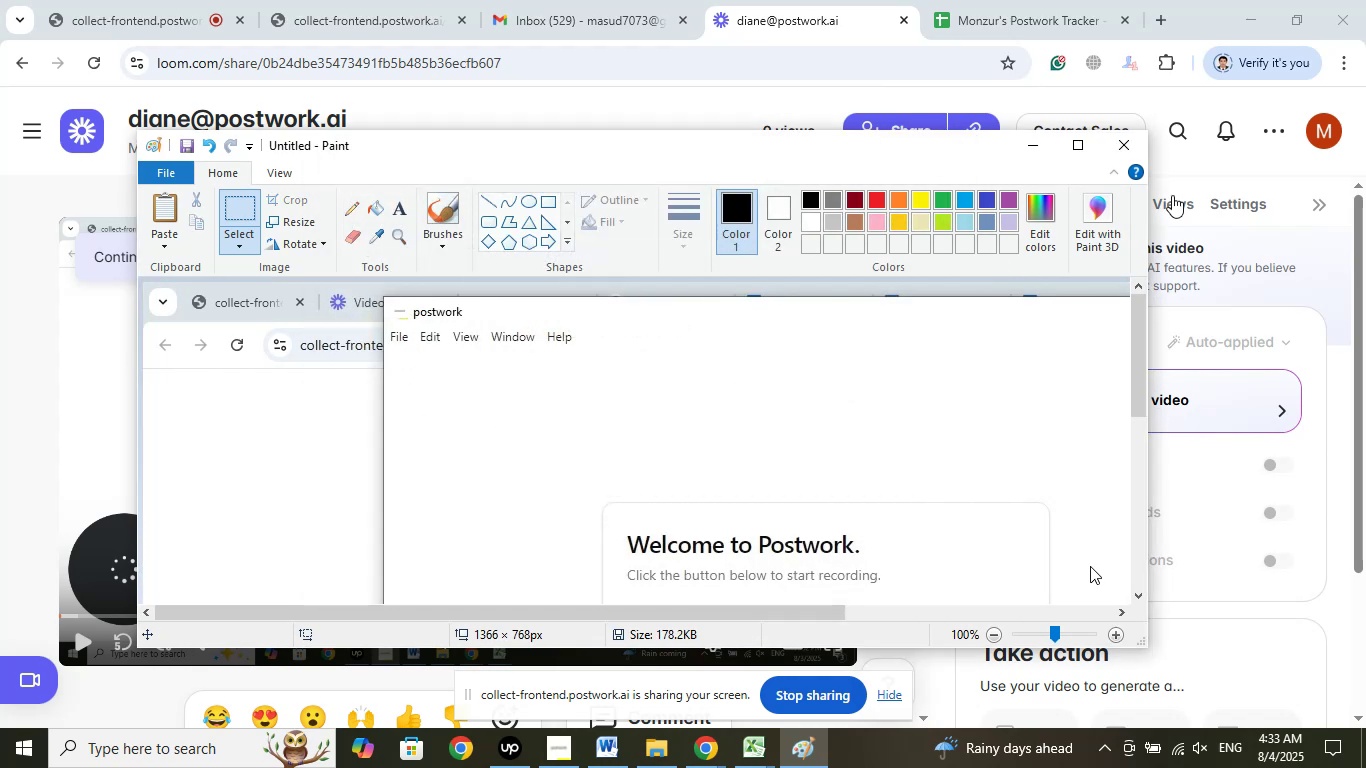 
scroll: coordinate [897, 375], scroll_direction: down, amount: 2.0
 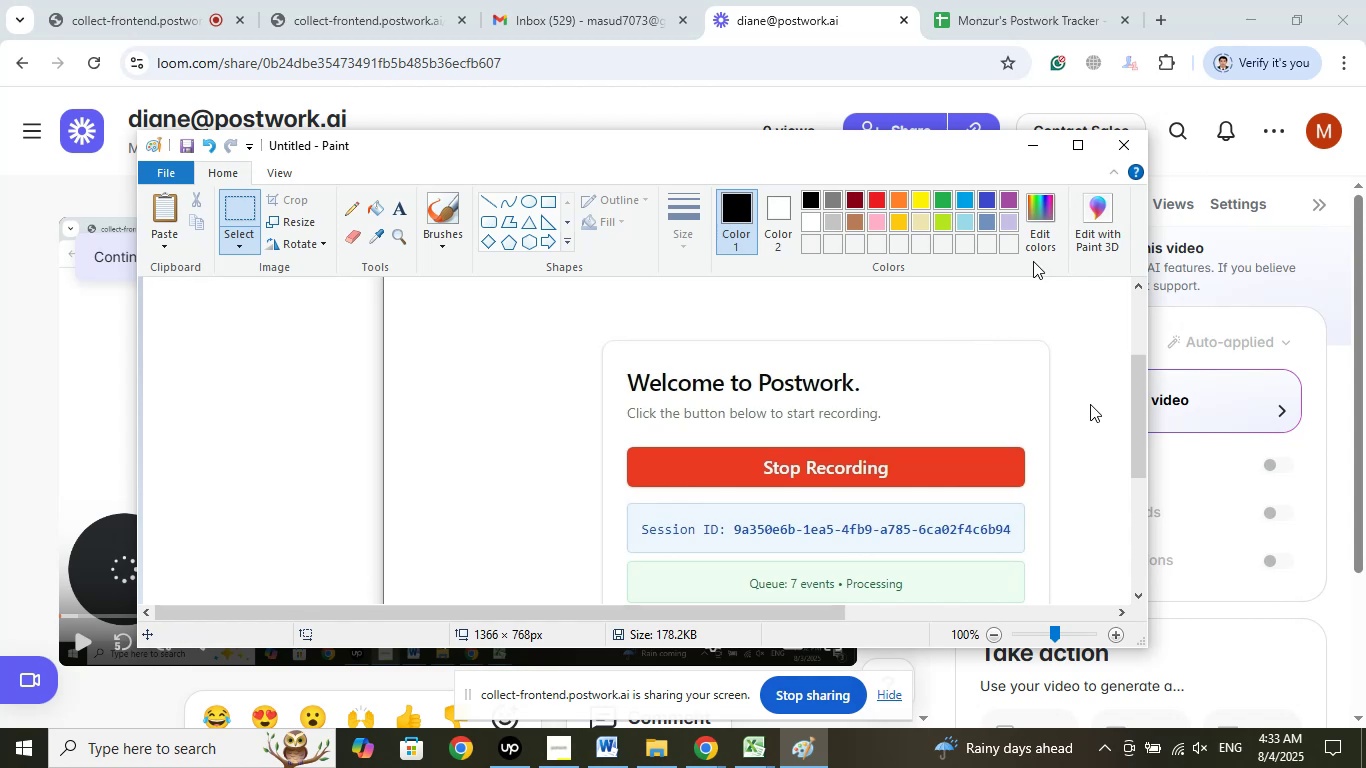 
left_click([1125, 157])
 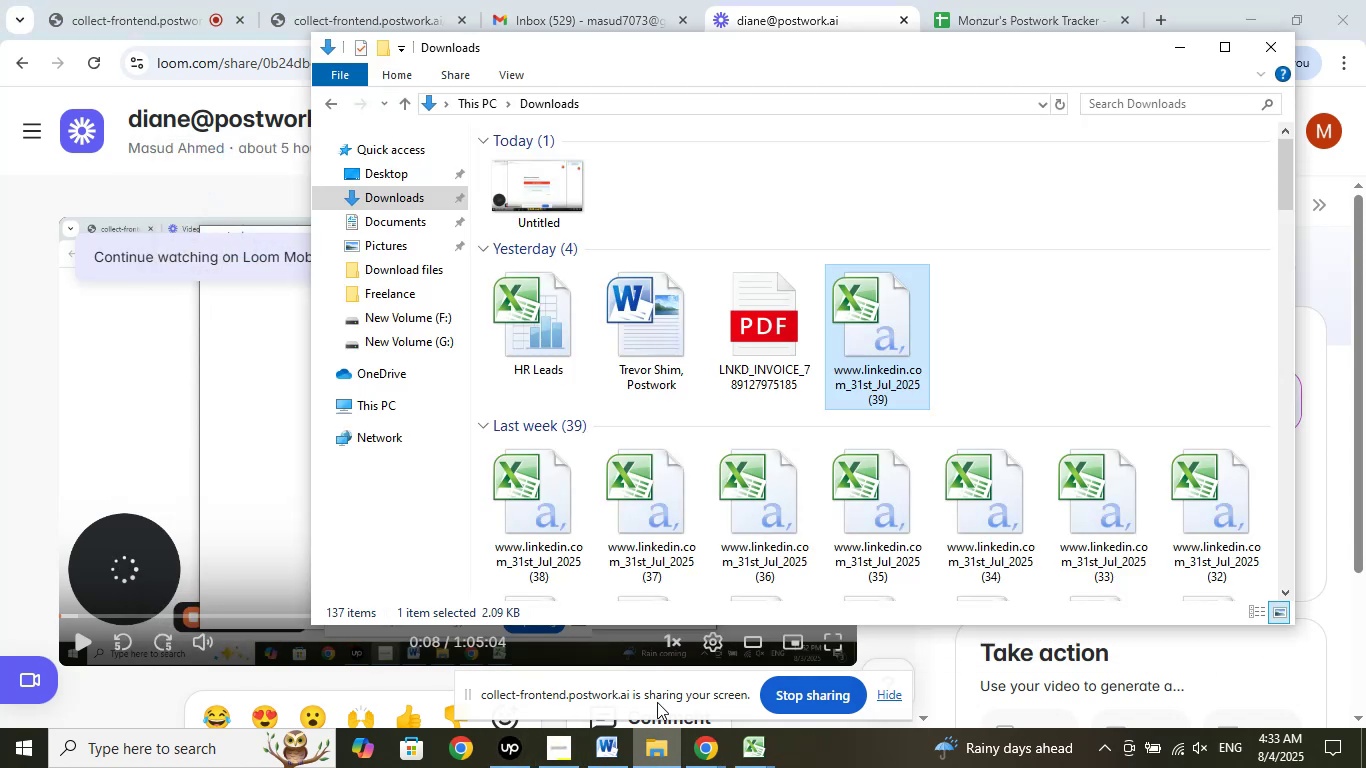 
wait(6.03)
 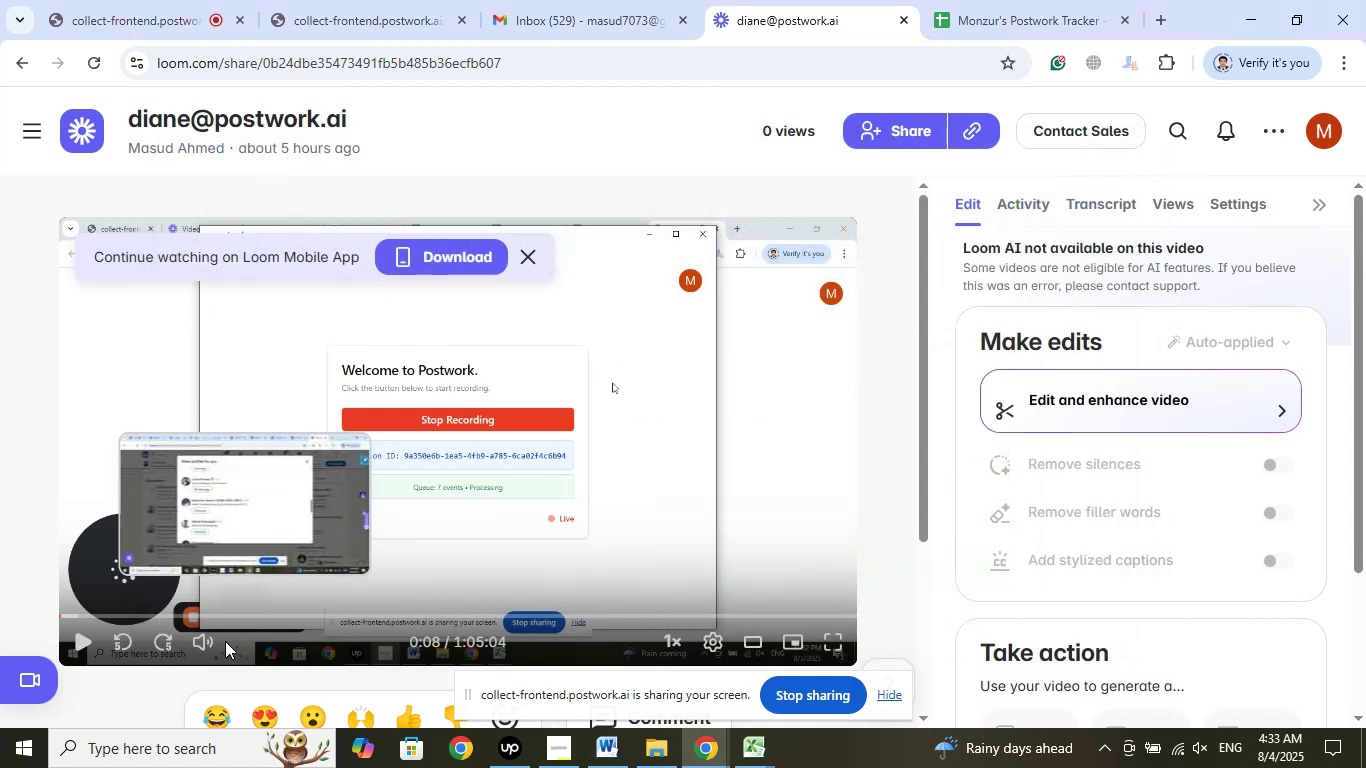 
double_click([560, 198])
 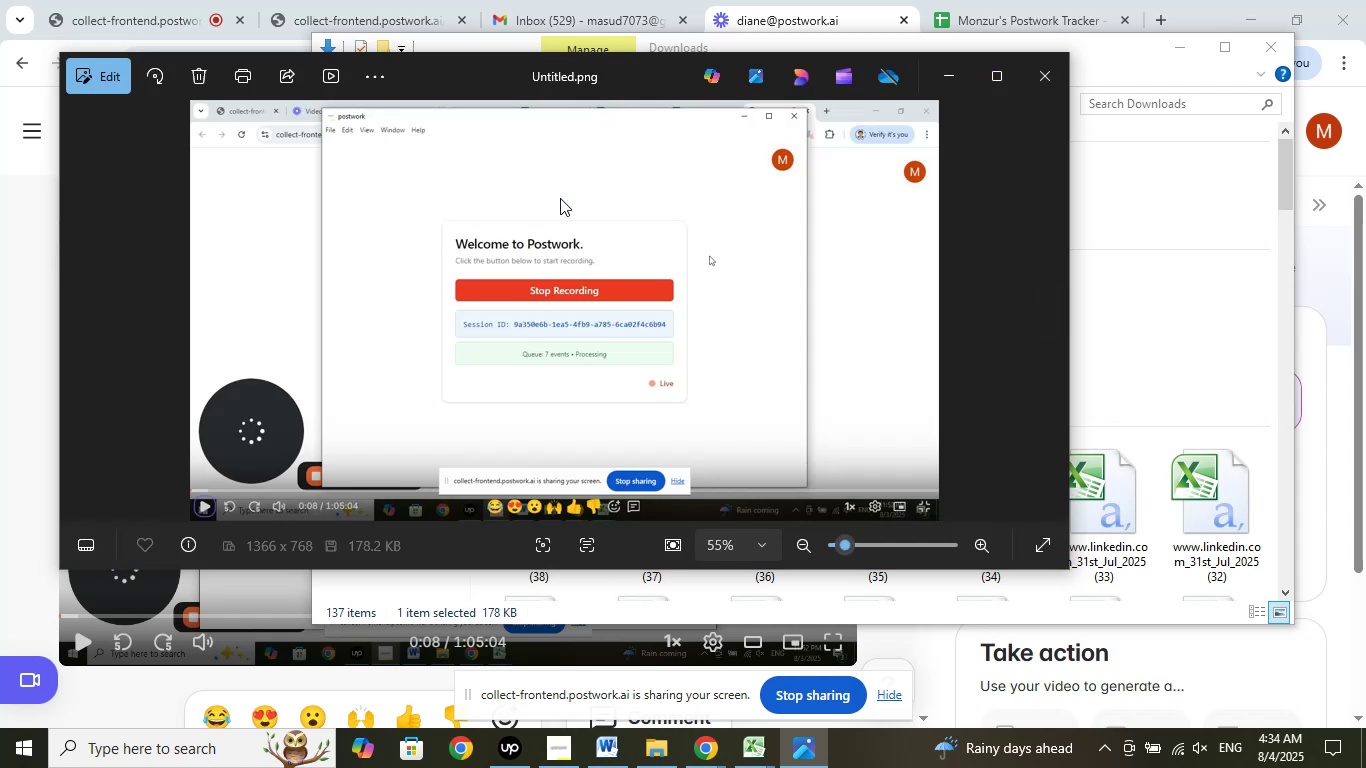 
wait(15.98)
 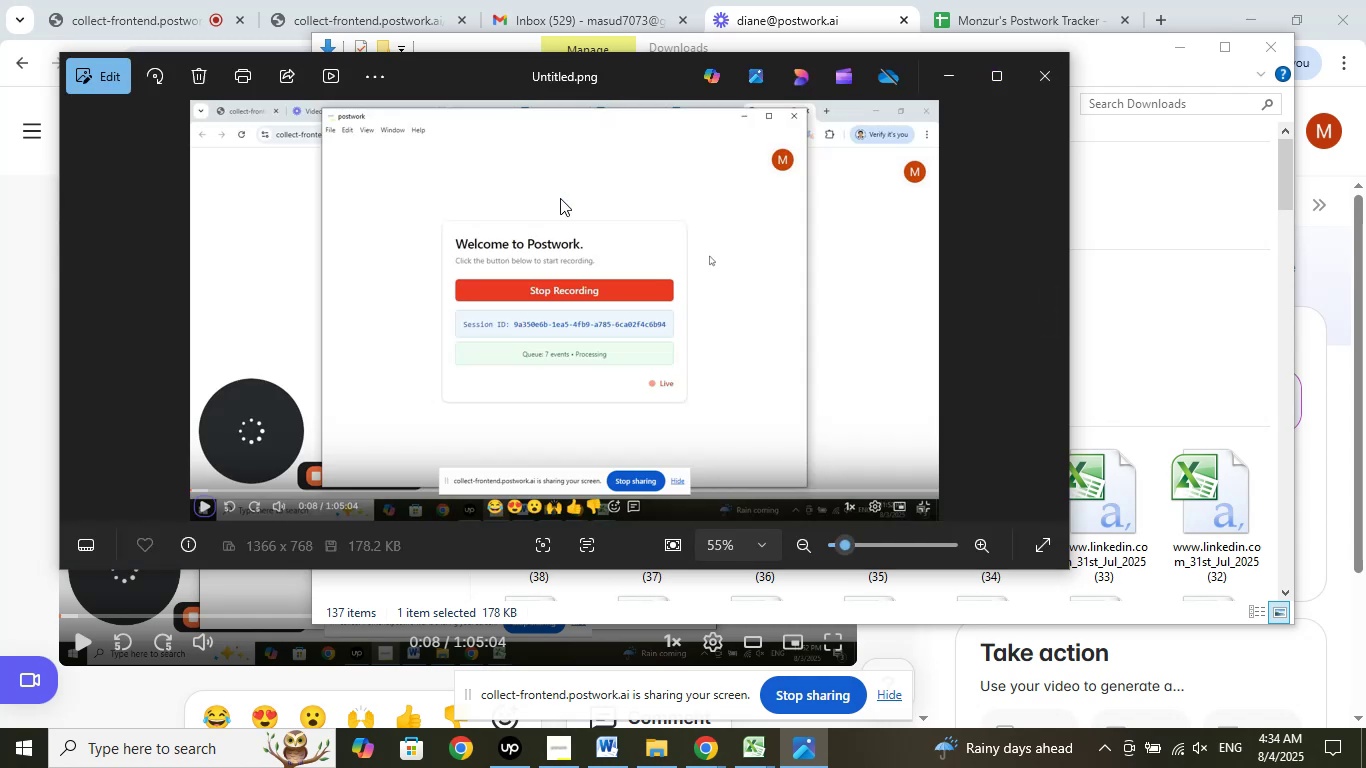 
scroll: coordinate [684, 276], scroll_direction: down, amount: 2.0
 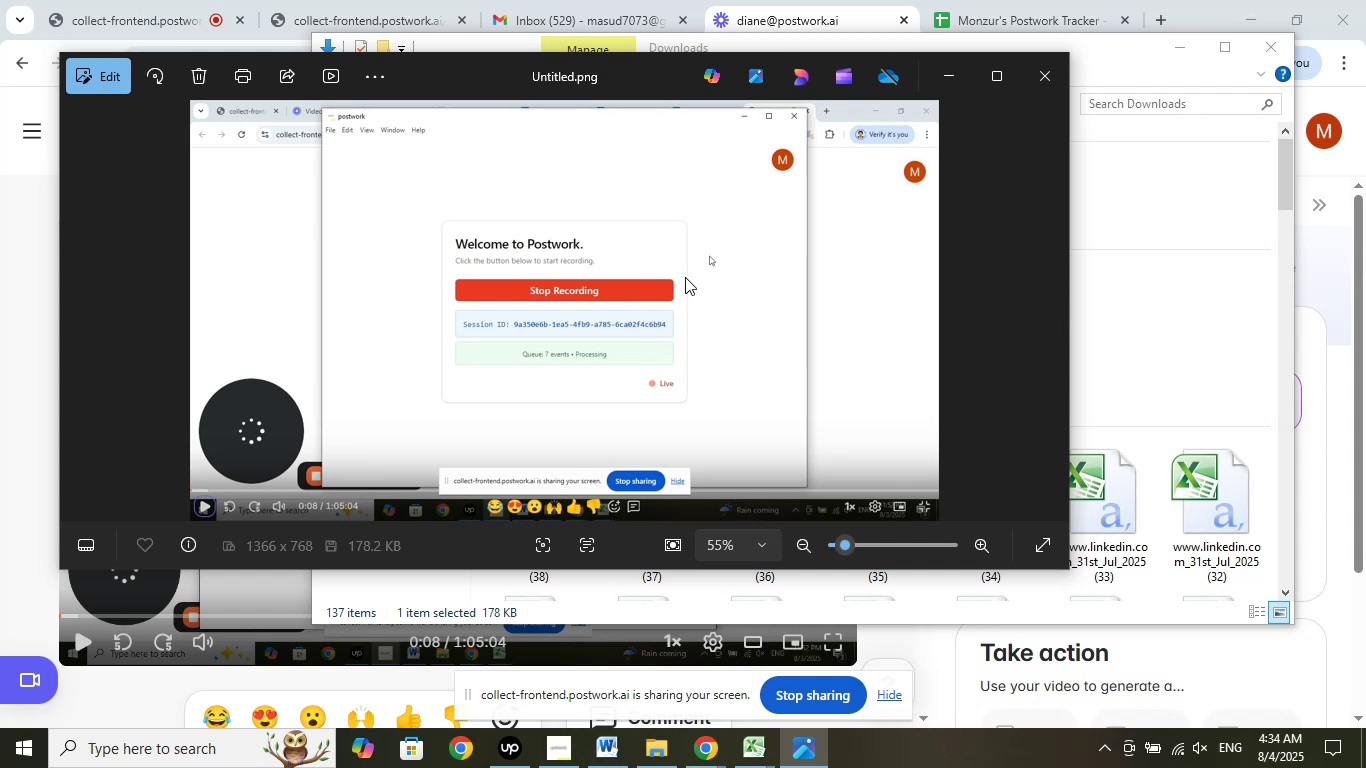 
wait(9.21)
 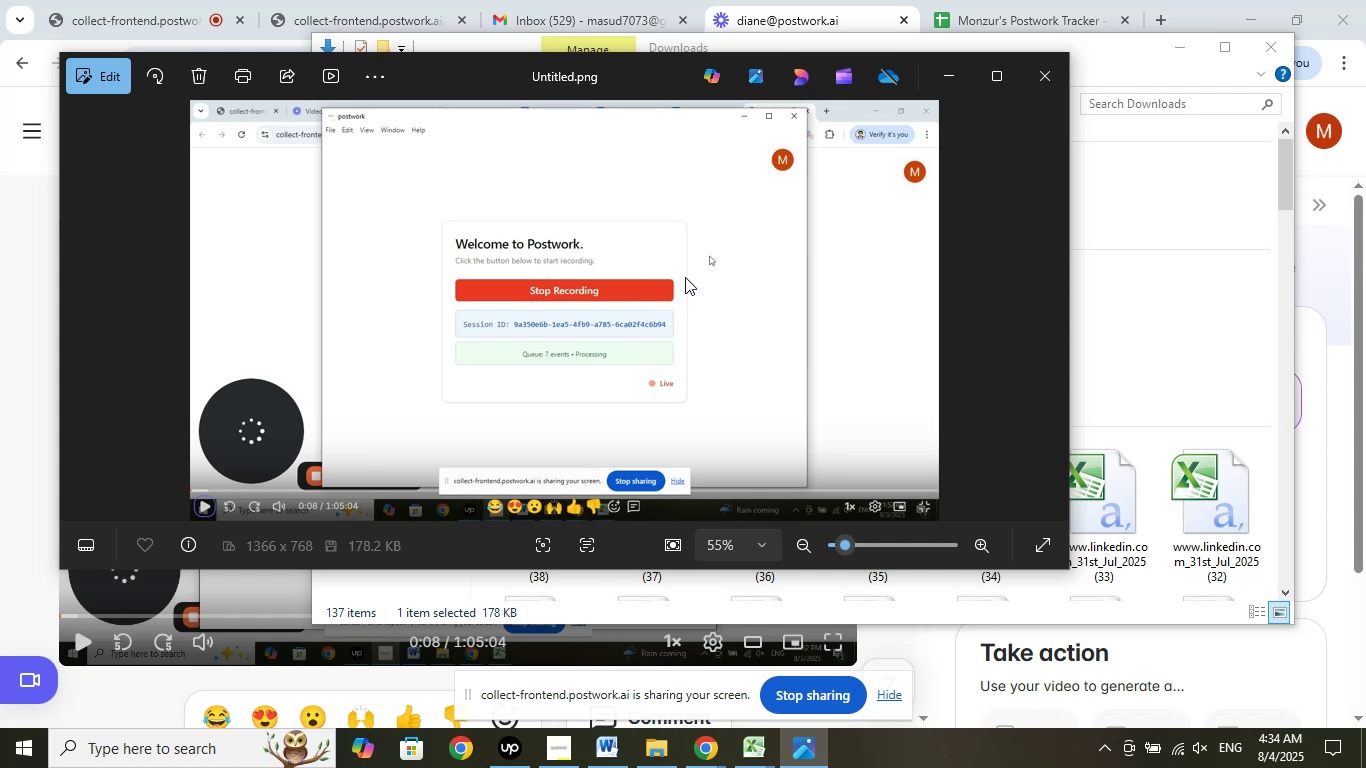 
scroll: coordinate [694, 288], scroll_direction: up, amount: 8.0
 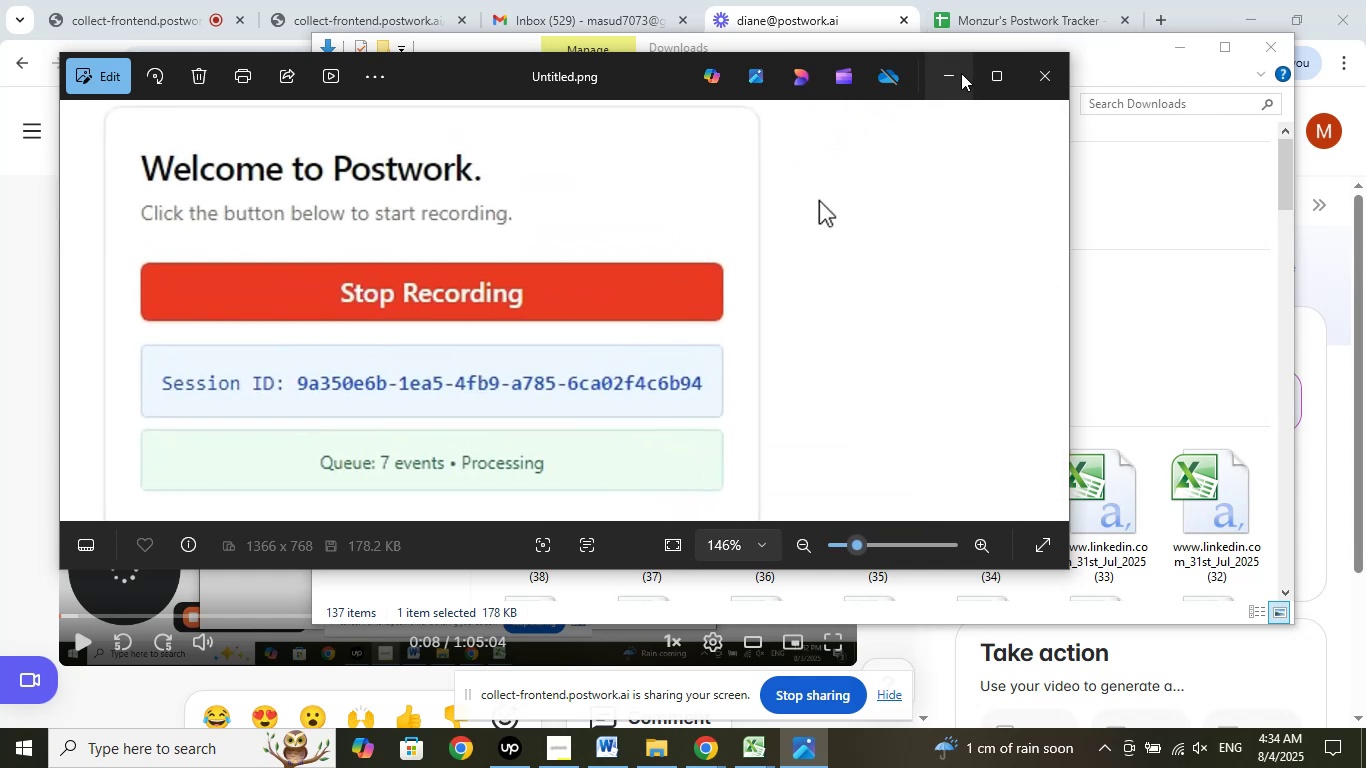 
left_click([1008, 8])
 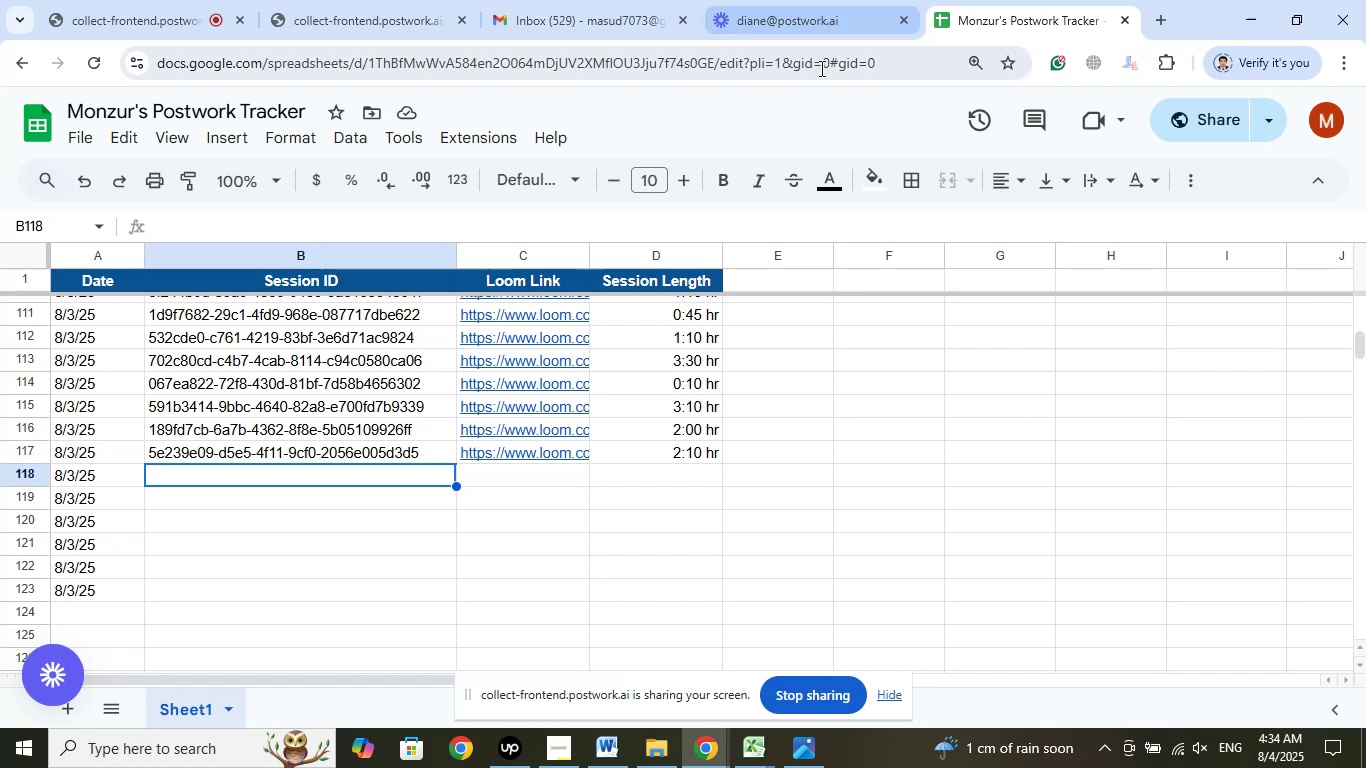 
left_click([813, 7])
 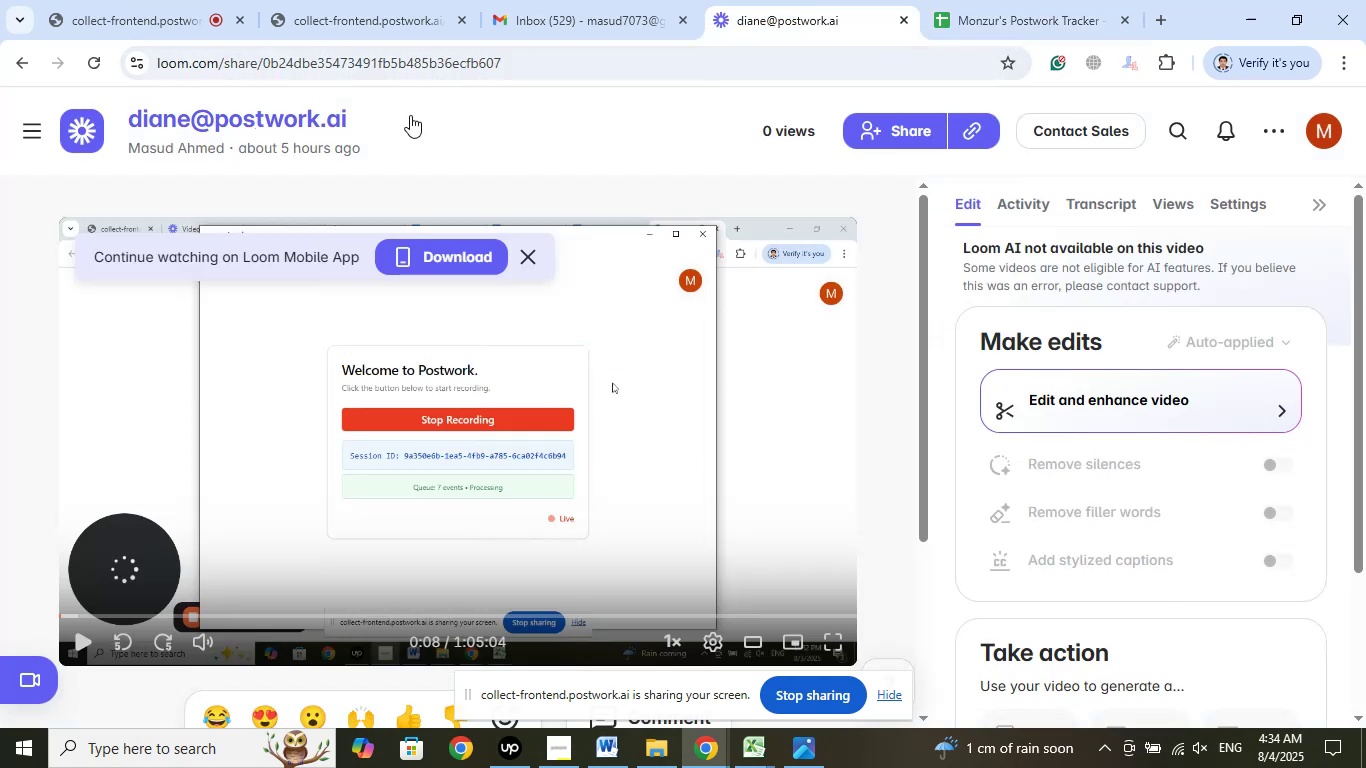 
wait(12.06)
 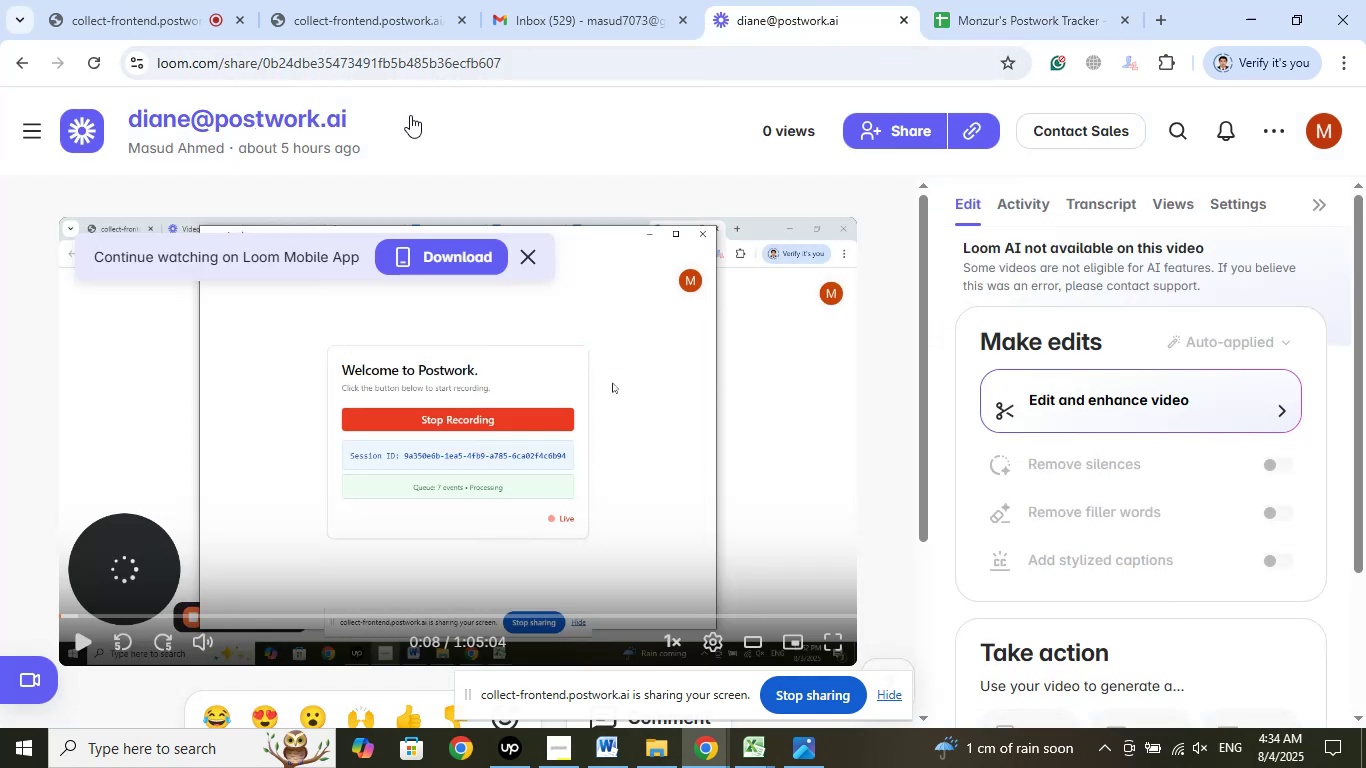 
left_click([966, 11])
 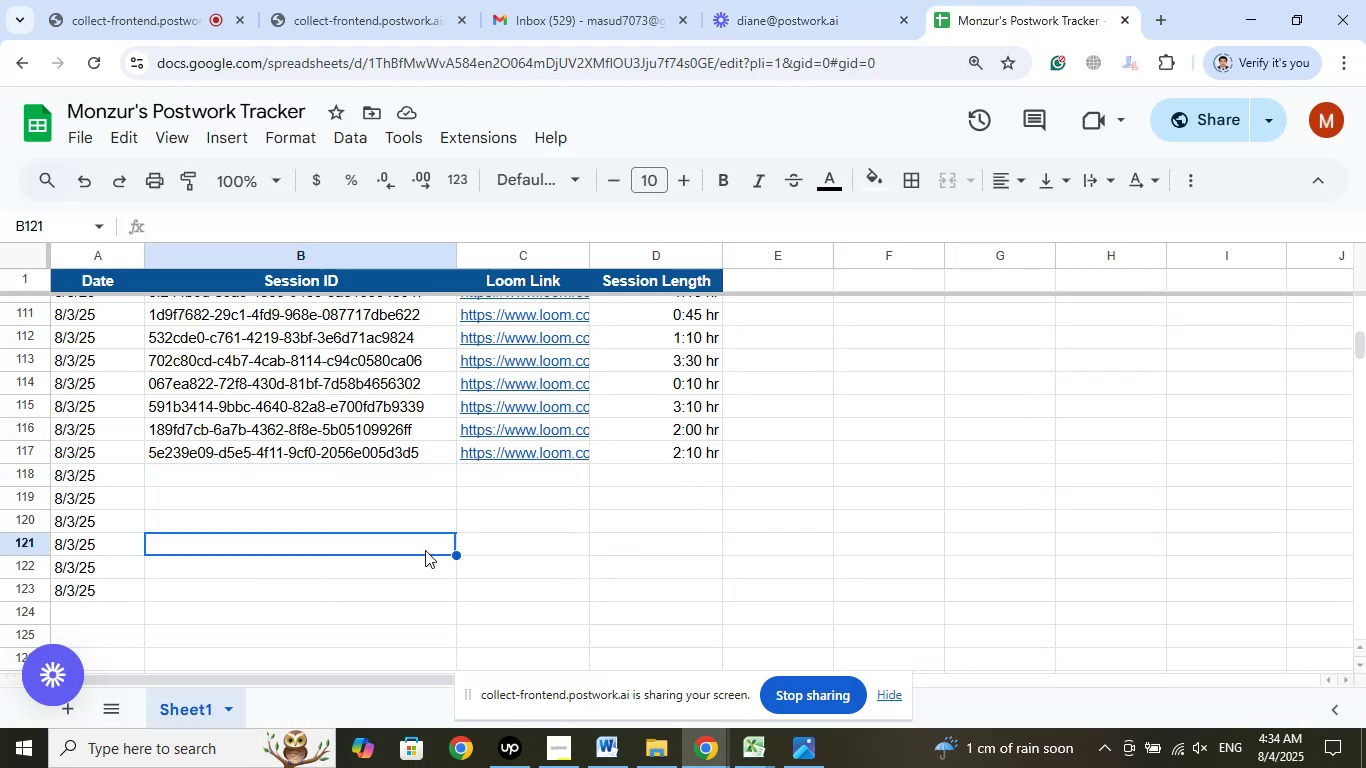 
double_click([306, 548])
 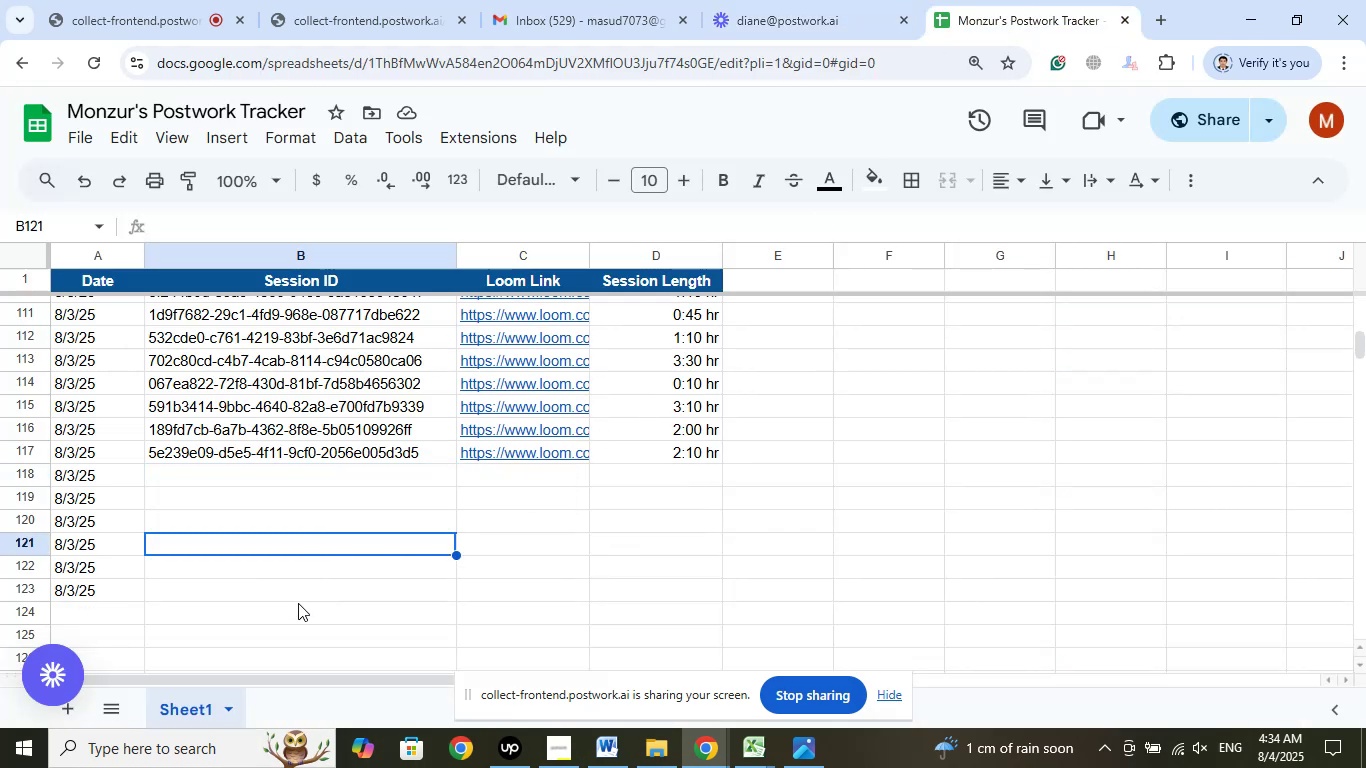 
triple_click([298, 603])
 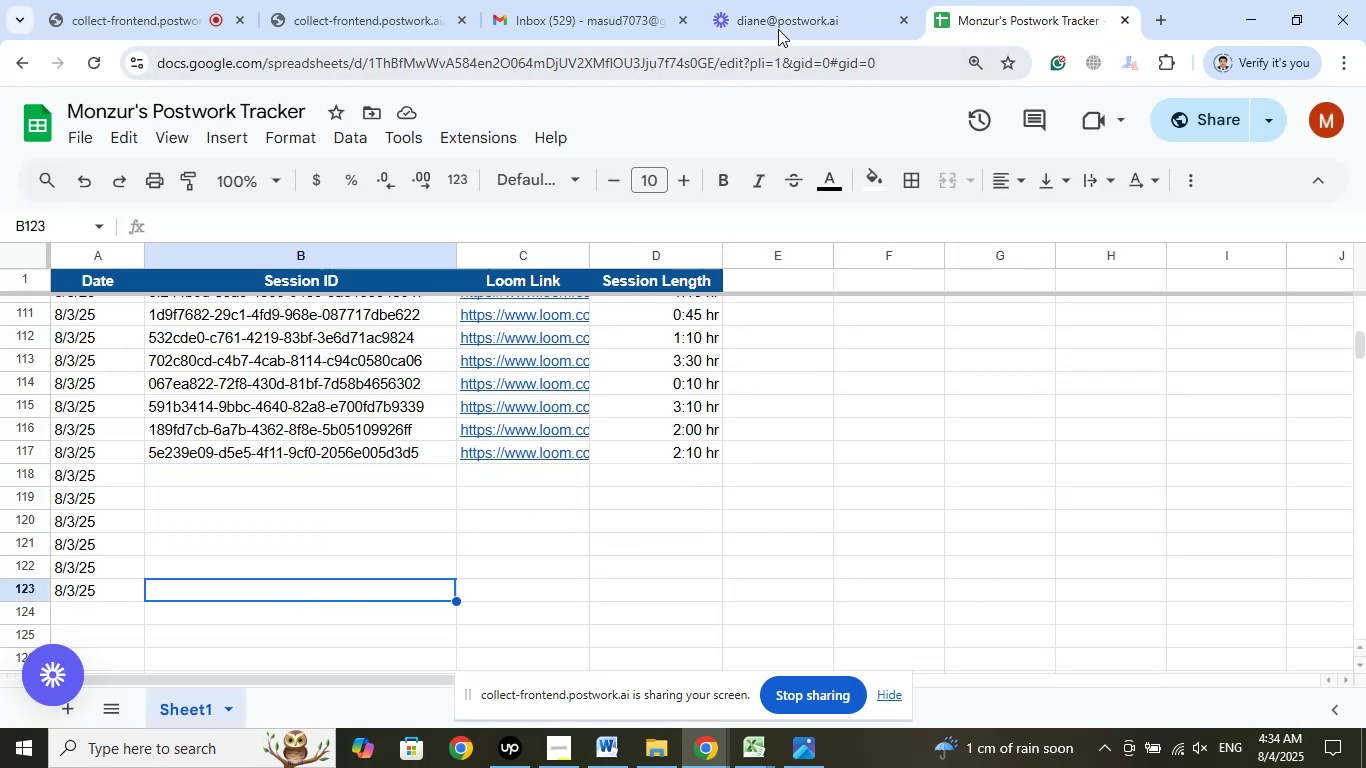 
left_click([778, 21])
 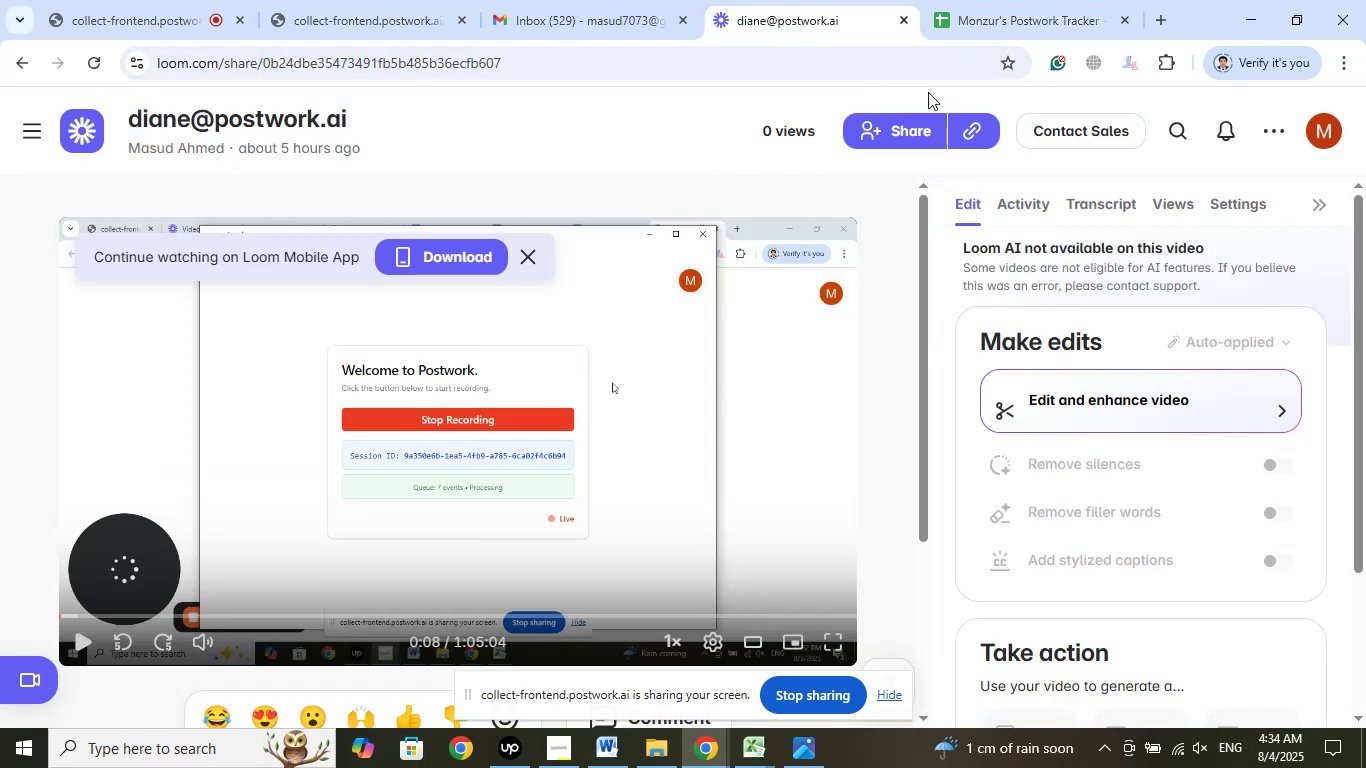 
left_click([998, 11])
 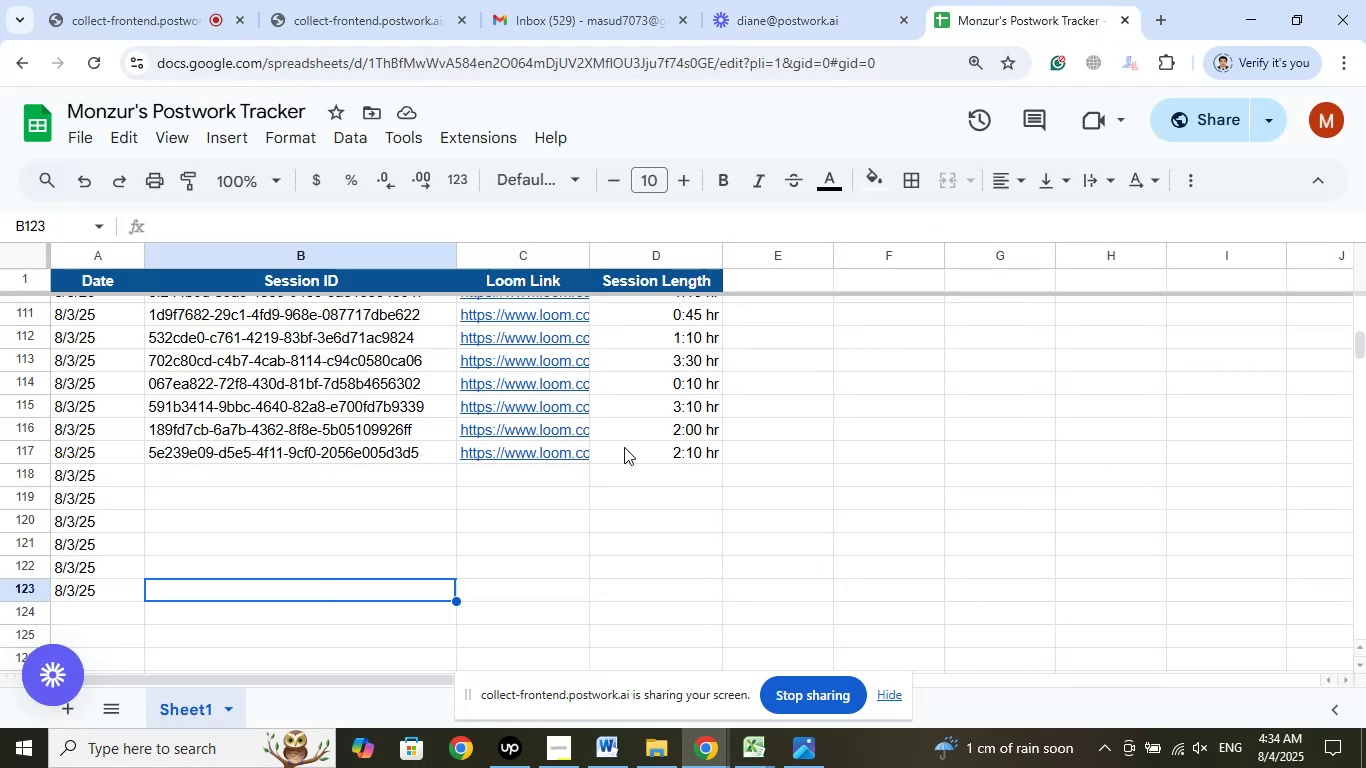 
scroll: coordinate [628, 436], scroll_direction: up, amount: 6.0
 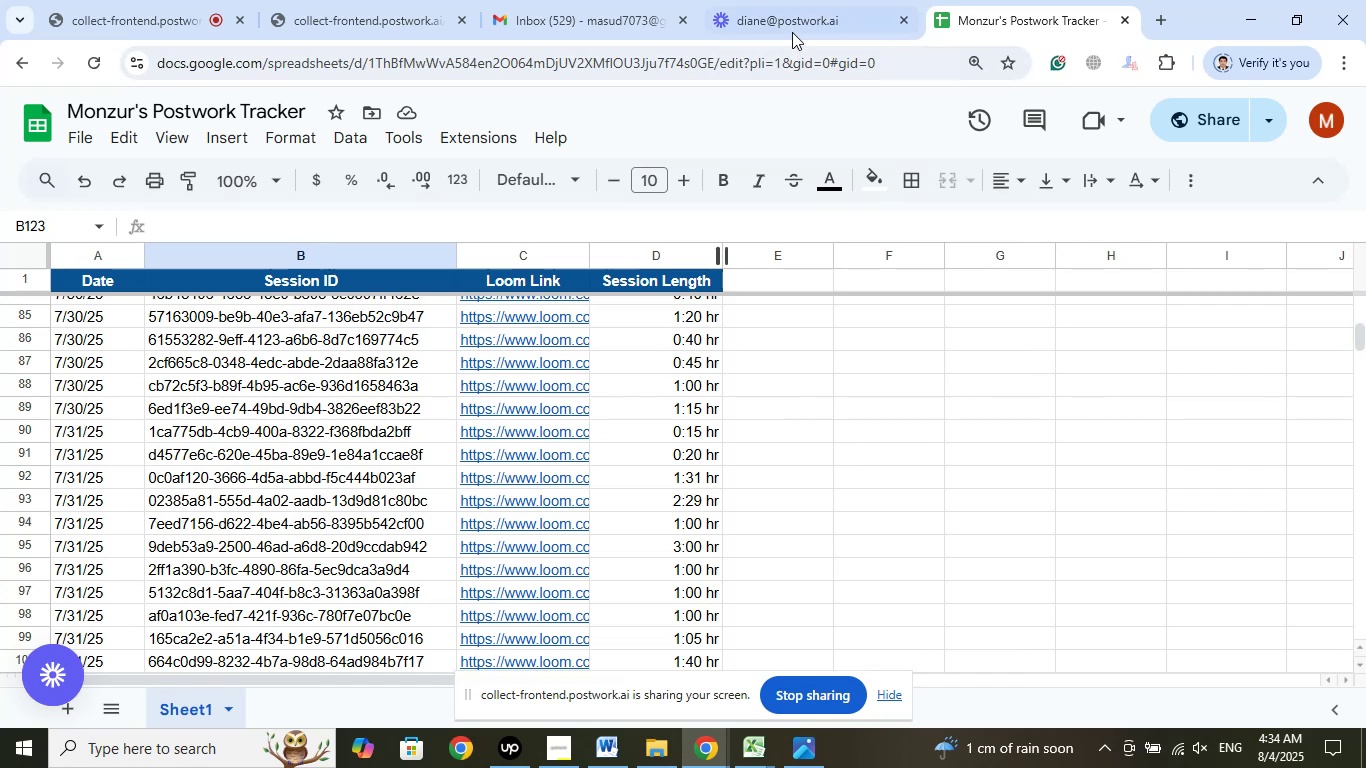 
left_click([798, 17])
 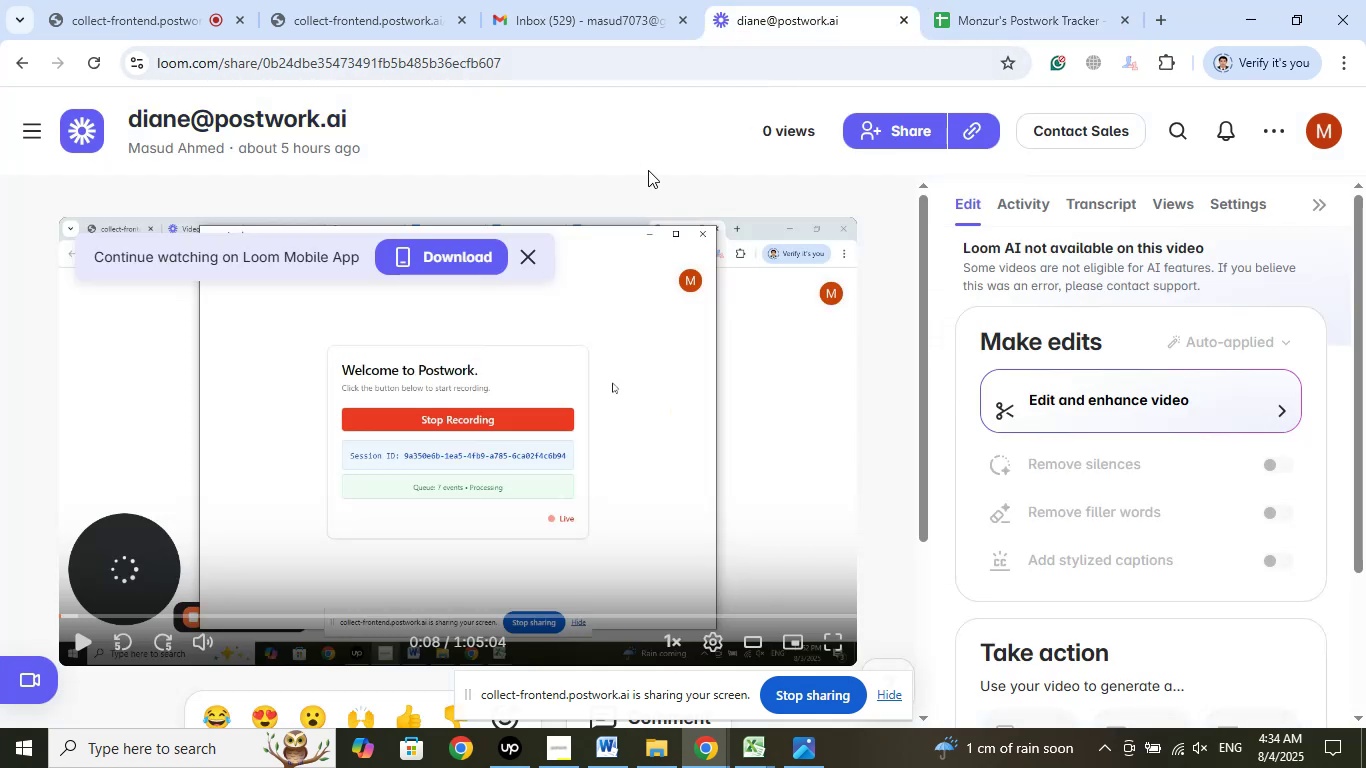 
wait(6.68)
 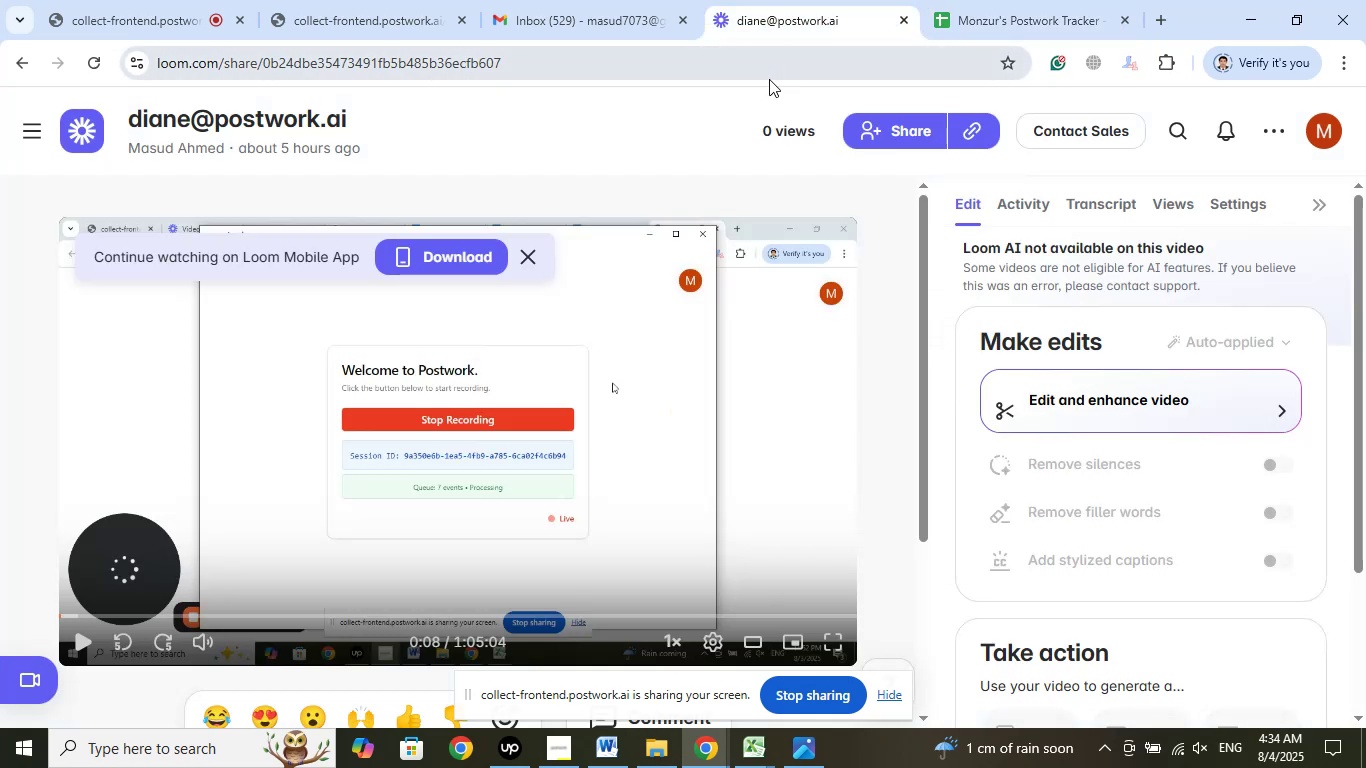 
scroll: coordinate [701, 340], scroll_direction: down, amount: 8.0
 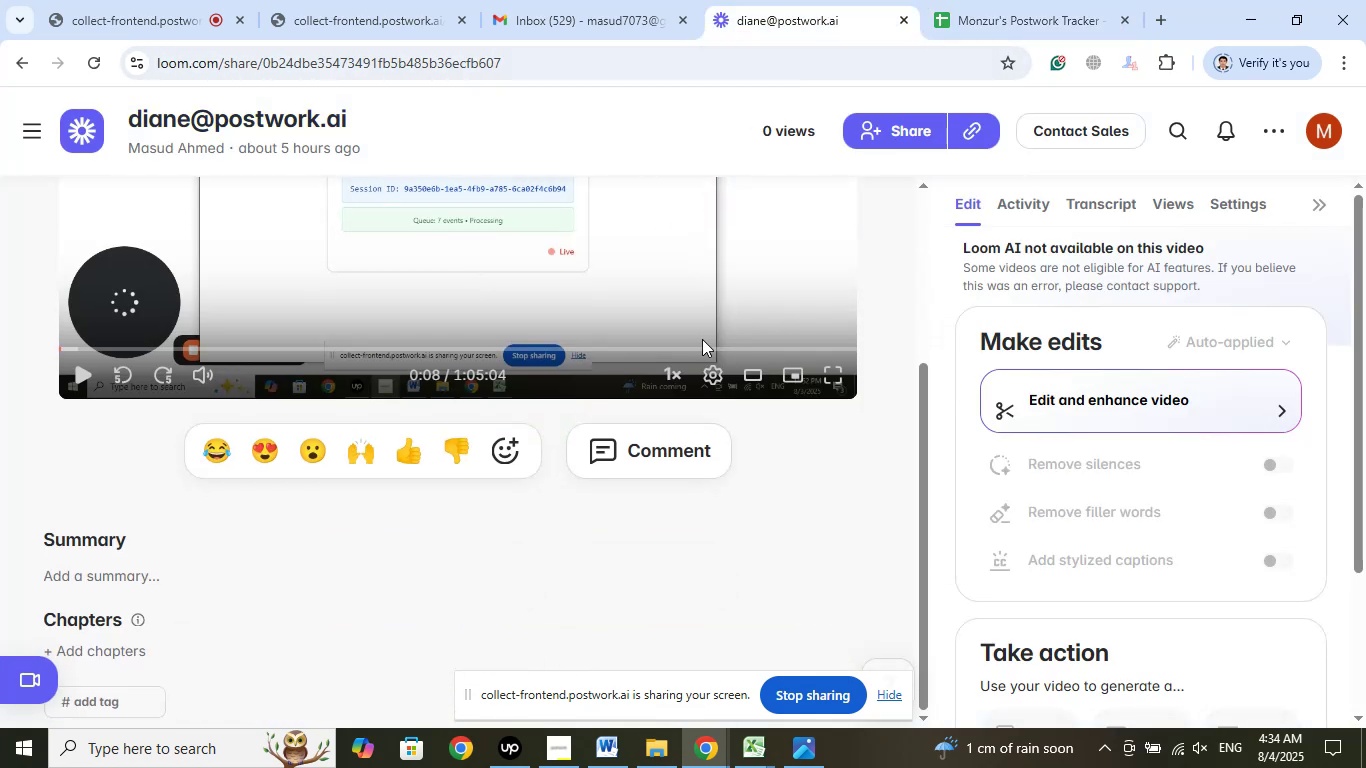 
scroll: coordinate [702, 329], scroll_direction: up, amount: 7.0
 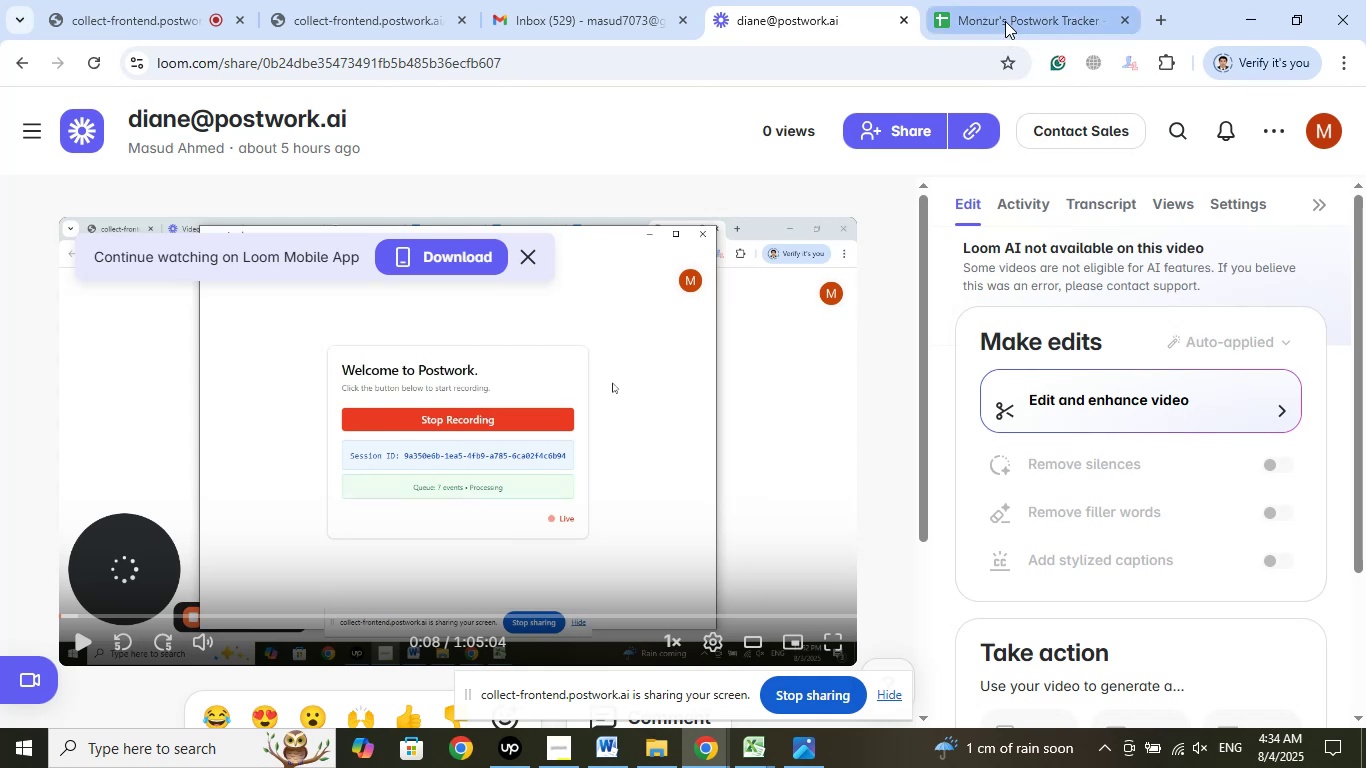 
left_click([1005, 21])
 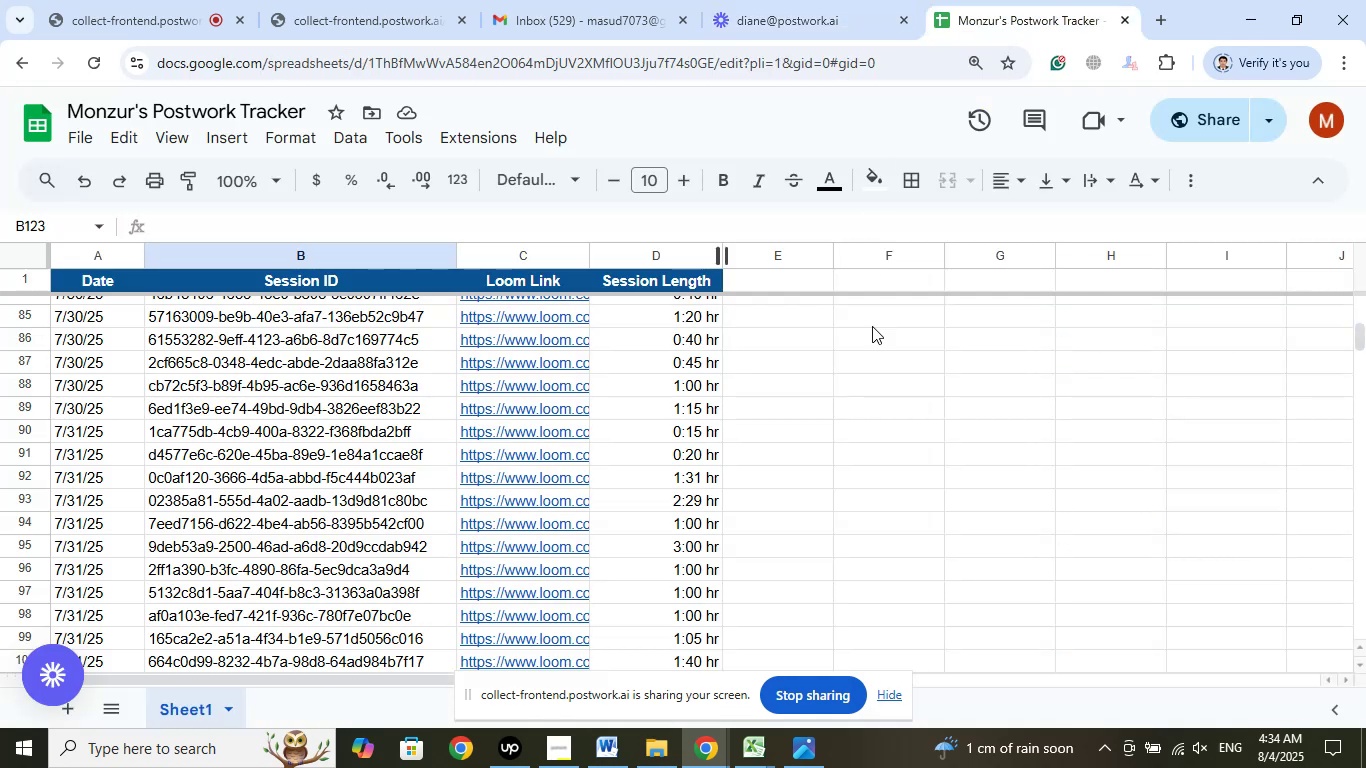 
scroll: coordinate [865, 413], scroll_direction: down, amount: 10.0
 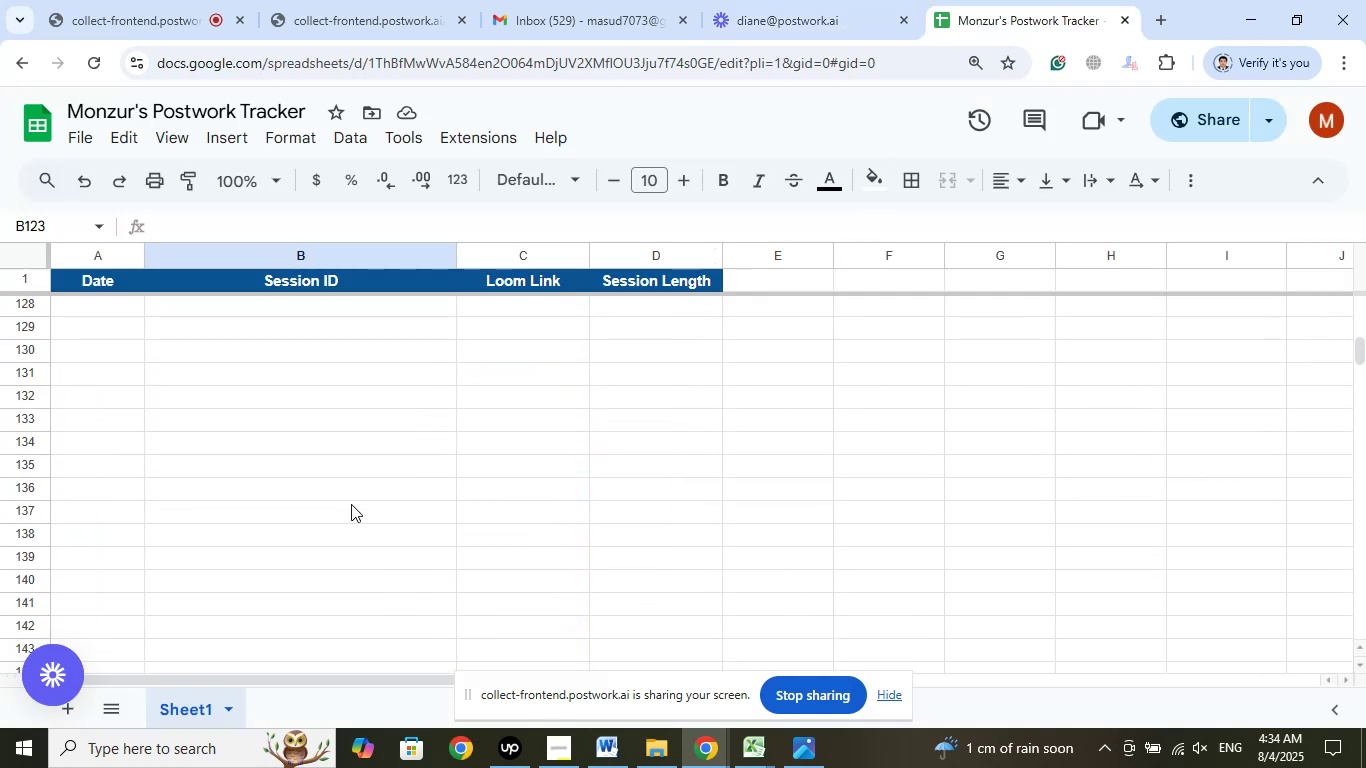 
left_click([333, 509])
 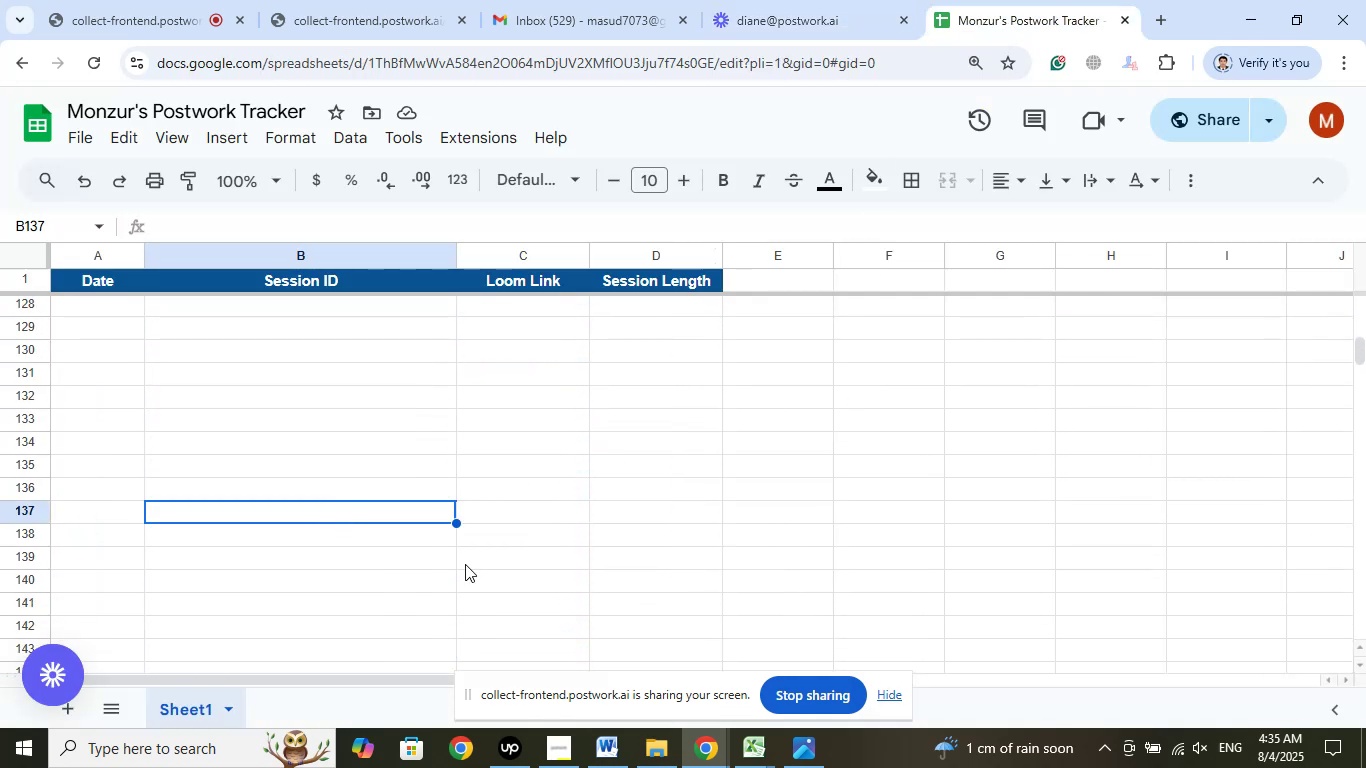 
scroll: coordinate [751, 541], scroll_direction: up, amount: 8.0
 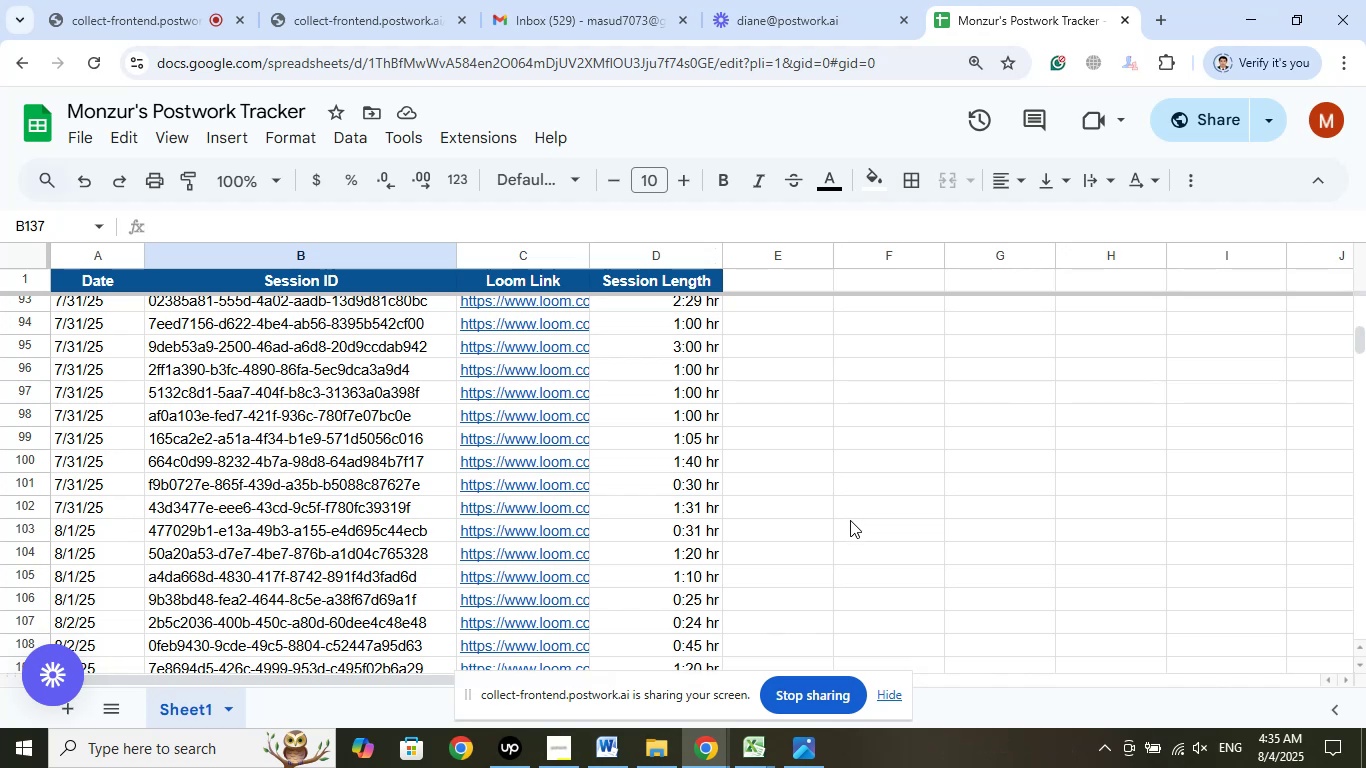 
wait(17.87)
 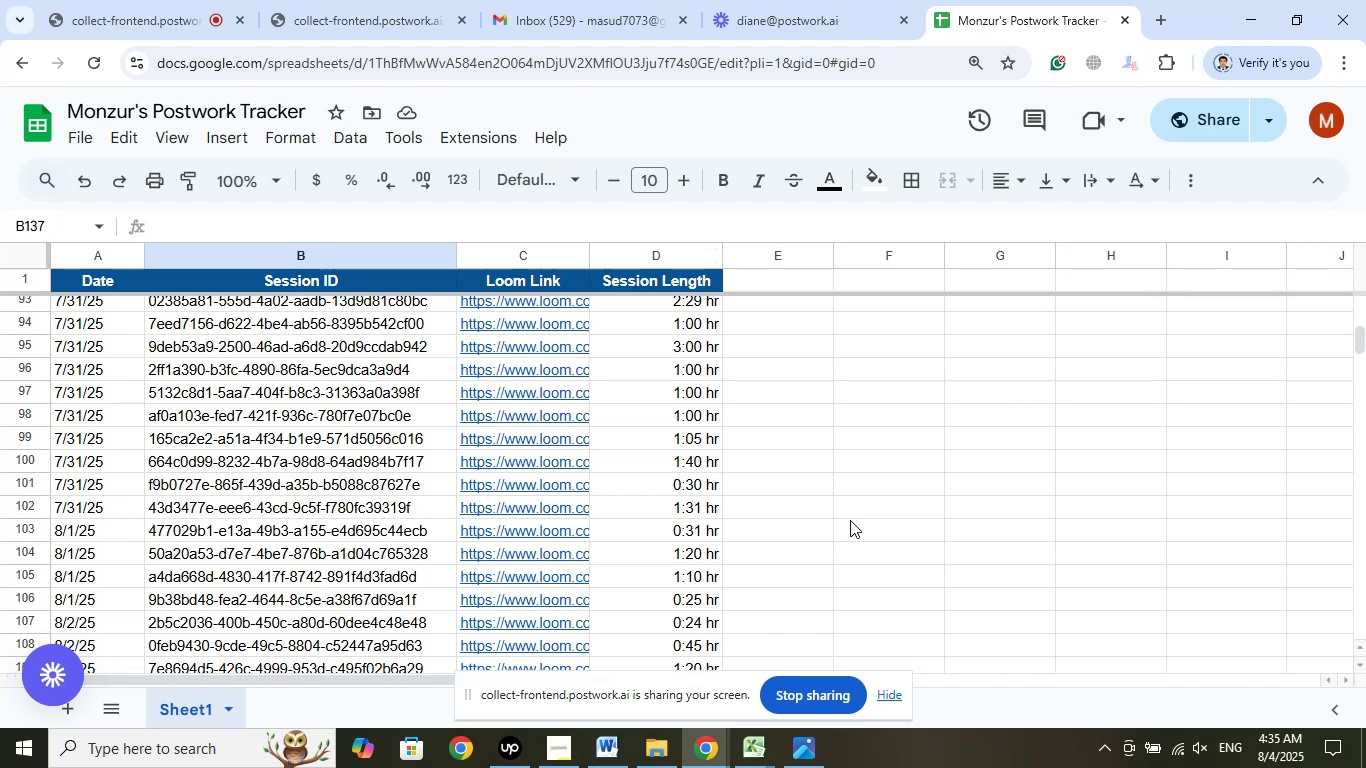 
scroll: coordinate [851, 441], scroll_direction: down, amount: 9.0
 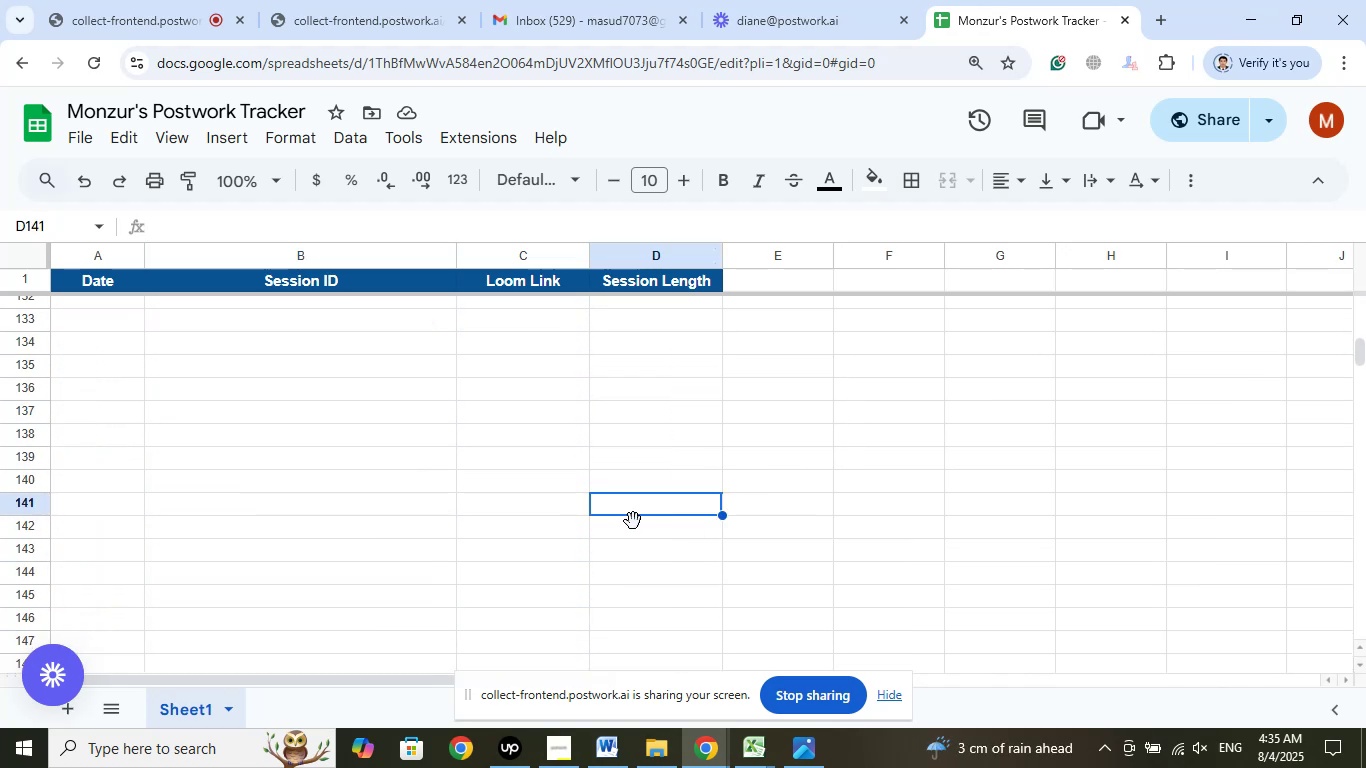 
double_click([497, 562])
 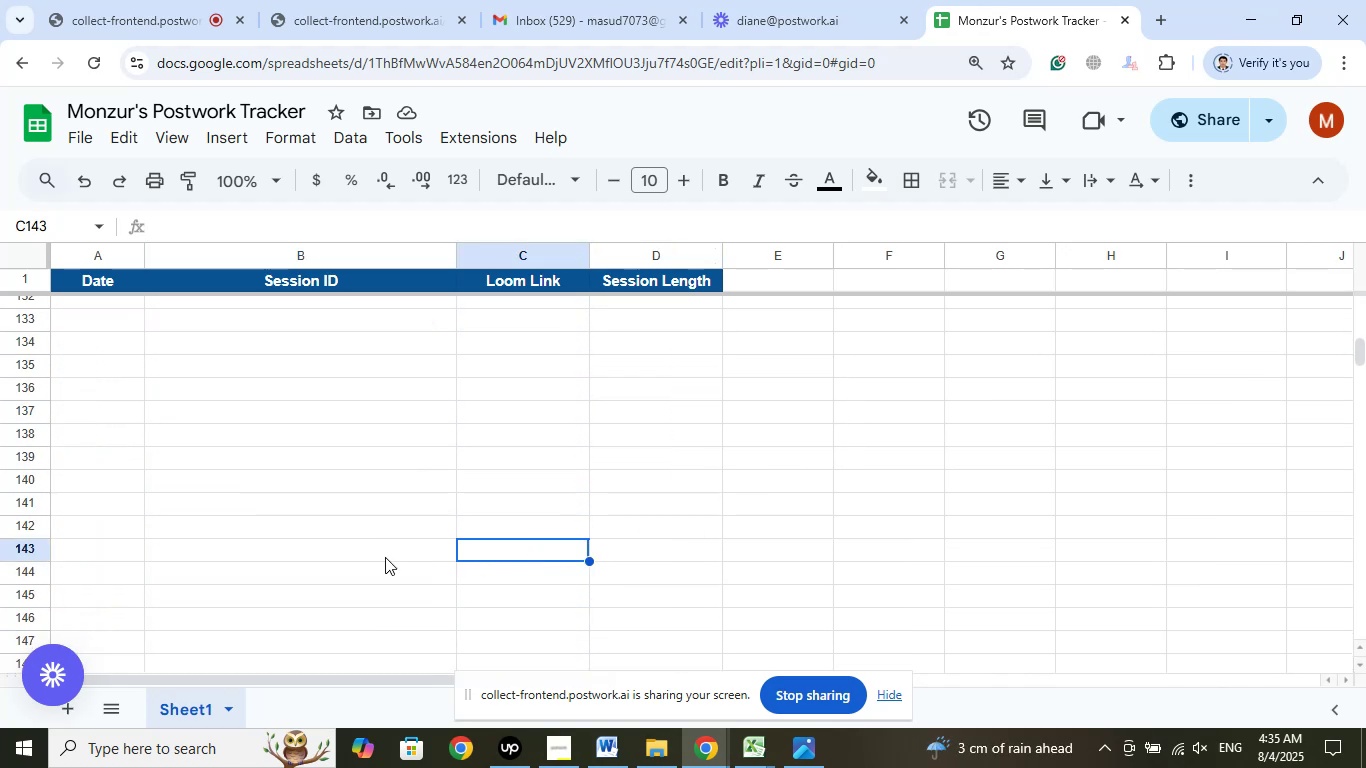 
left_click([352, 563])
 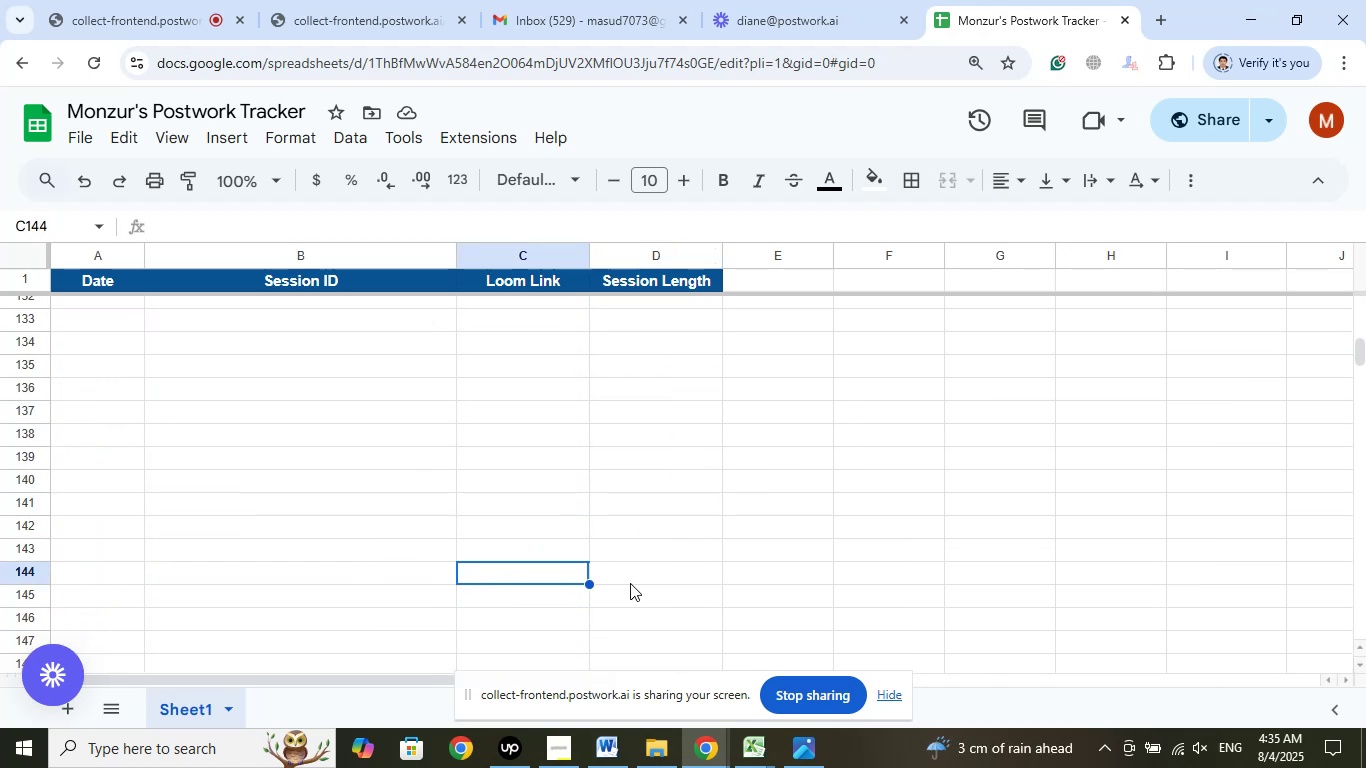 
scroll: coordinate [631, 583], scroll_direction: up, amount: 9.0
 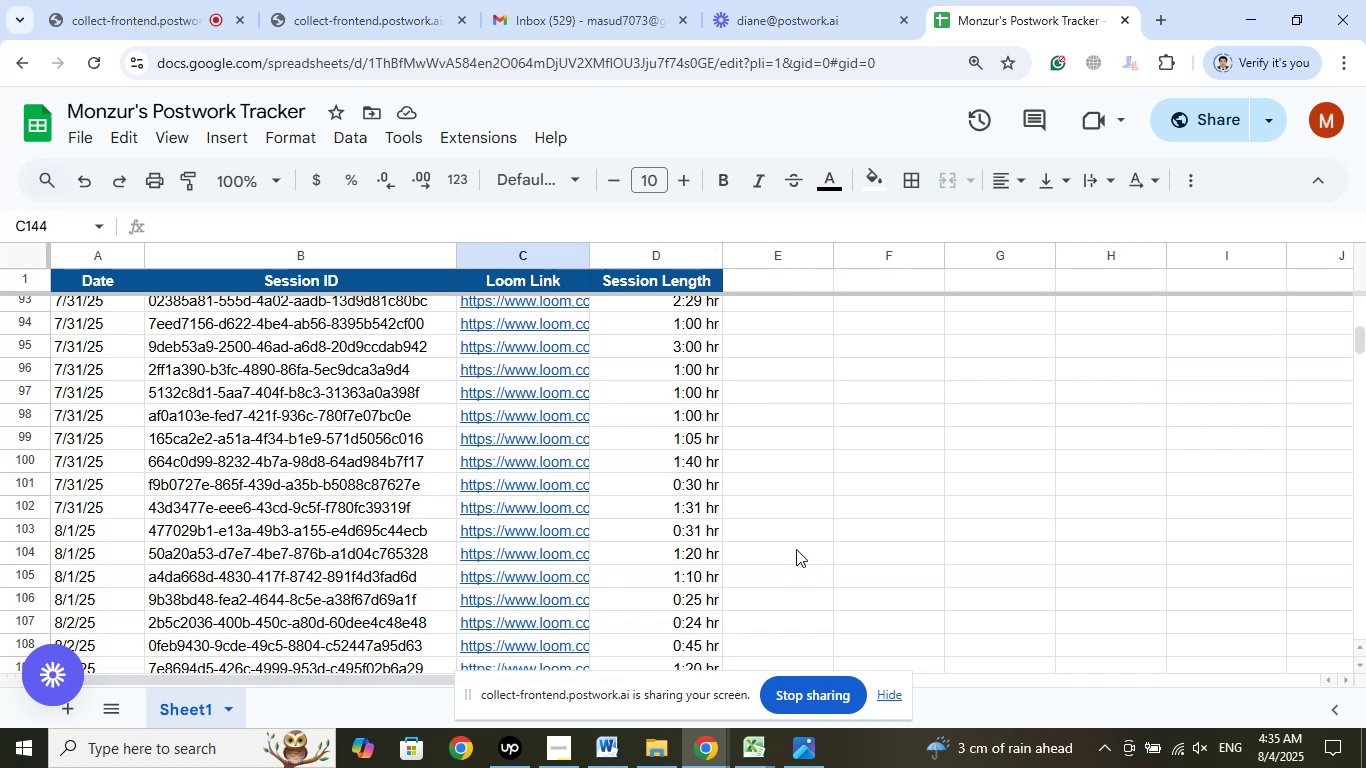 
wait(6.32)
 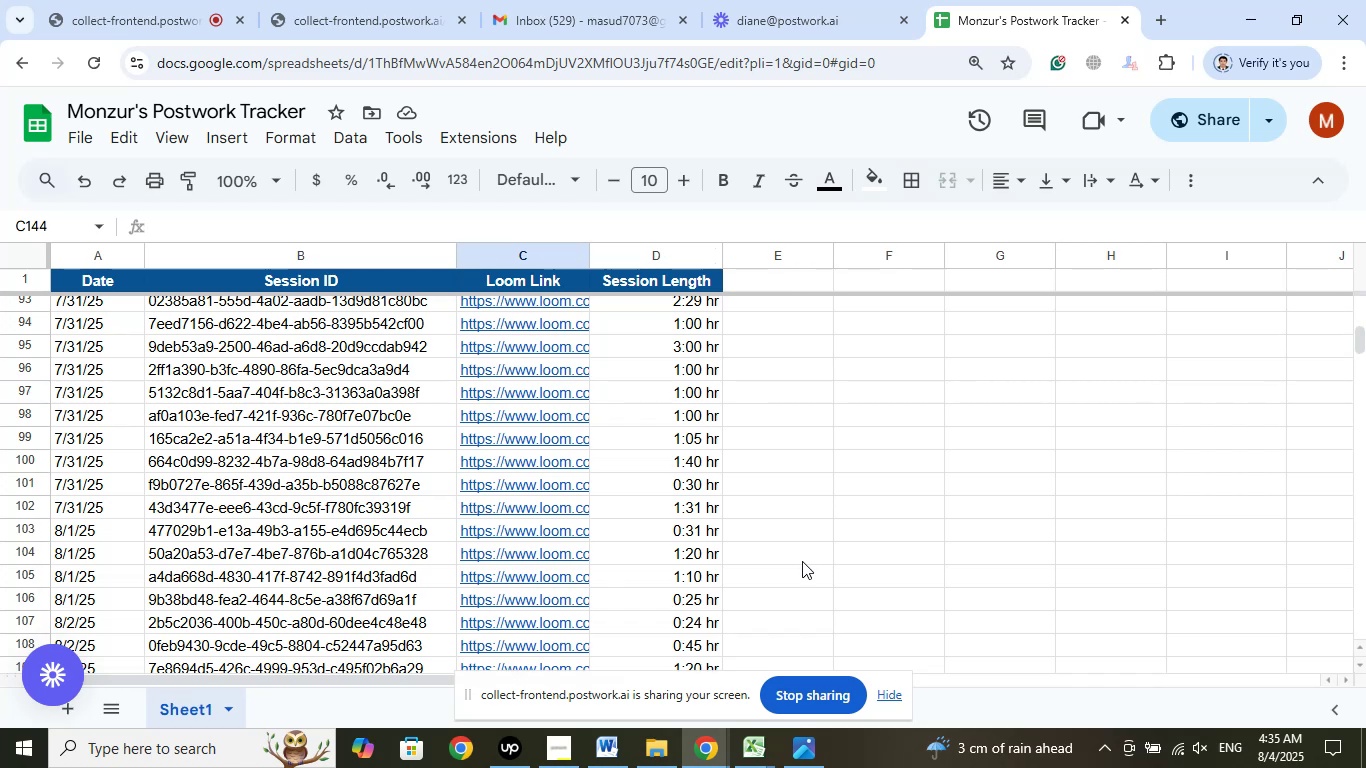 
scroll: coordinate [814, 528], scroll_direction: down, amount: 6.0
 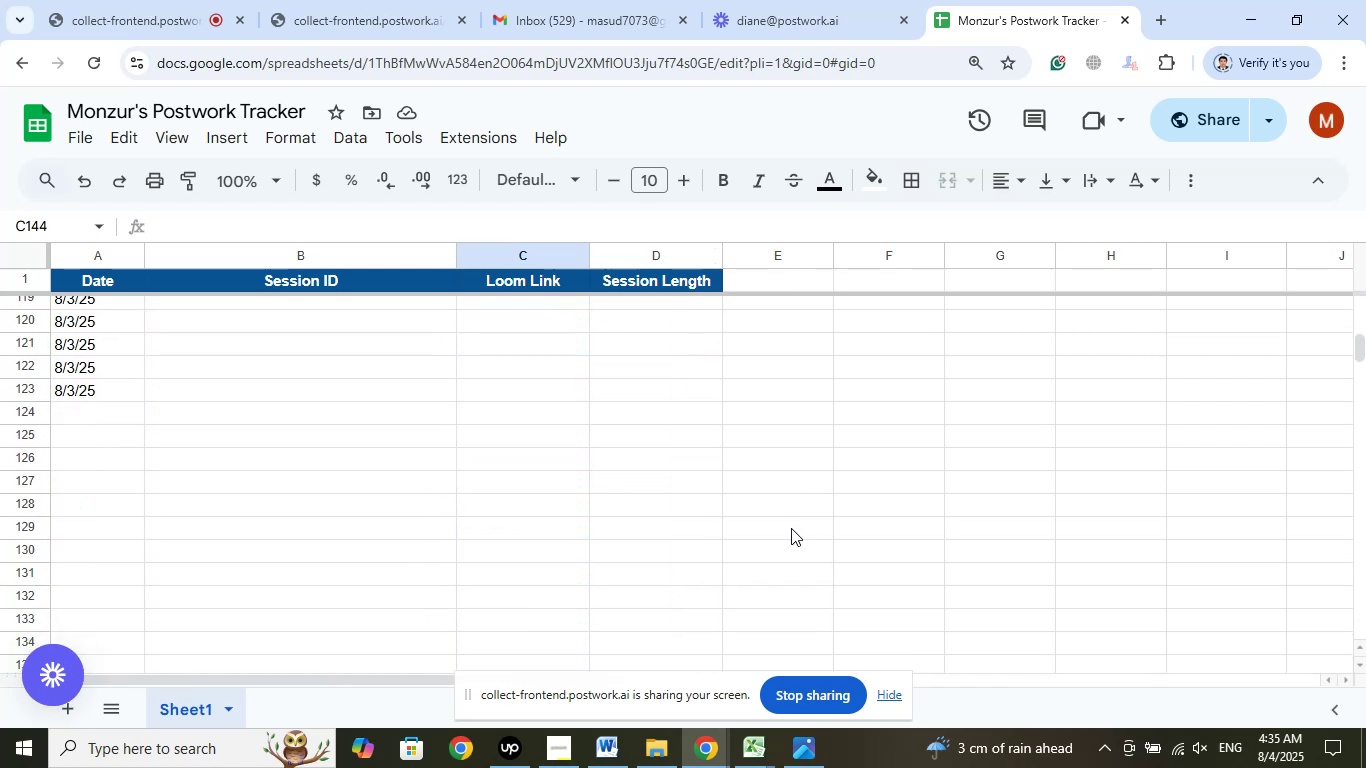 
scroll: coordinate [780, 528], scroll_direction: up, amount: 2.0
 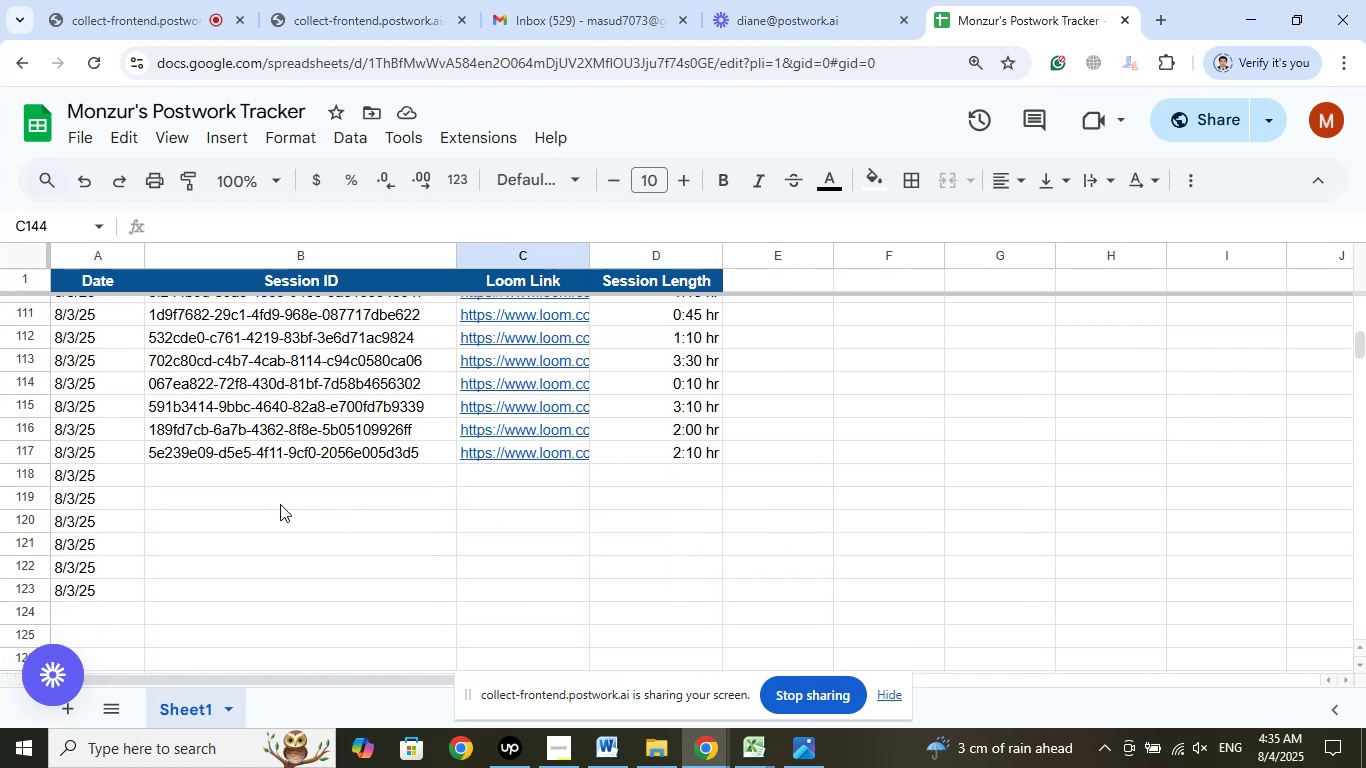 
left_click([280, 504])
 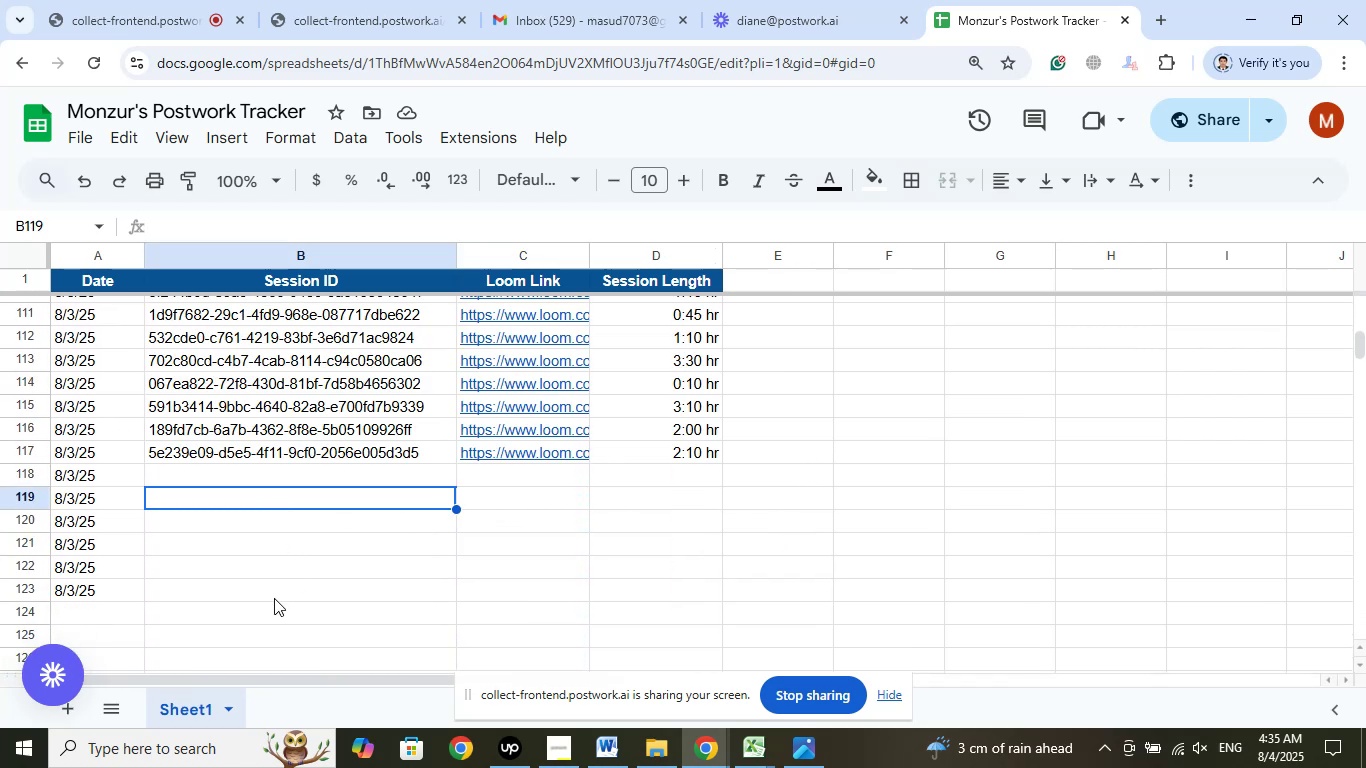 
left_click([274, 598])
 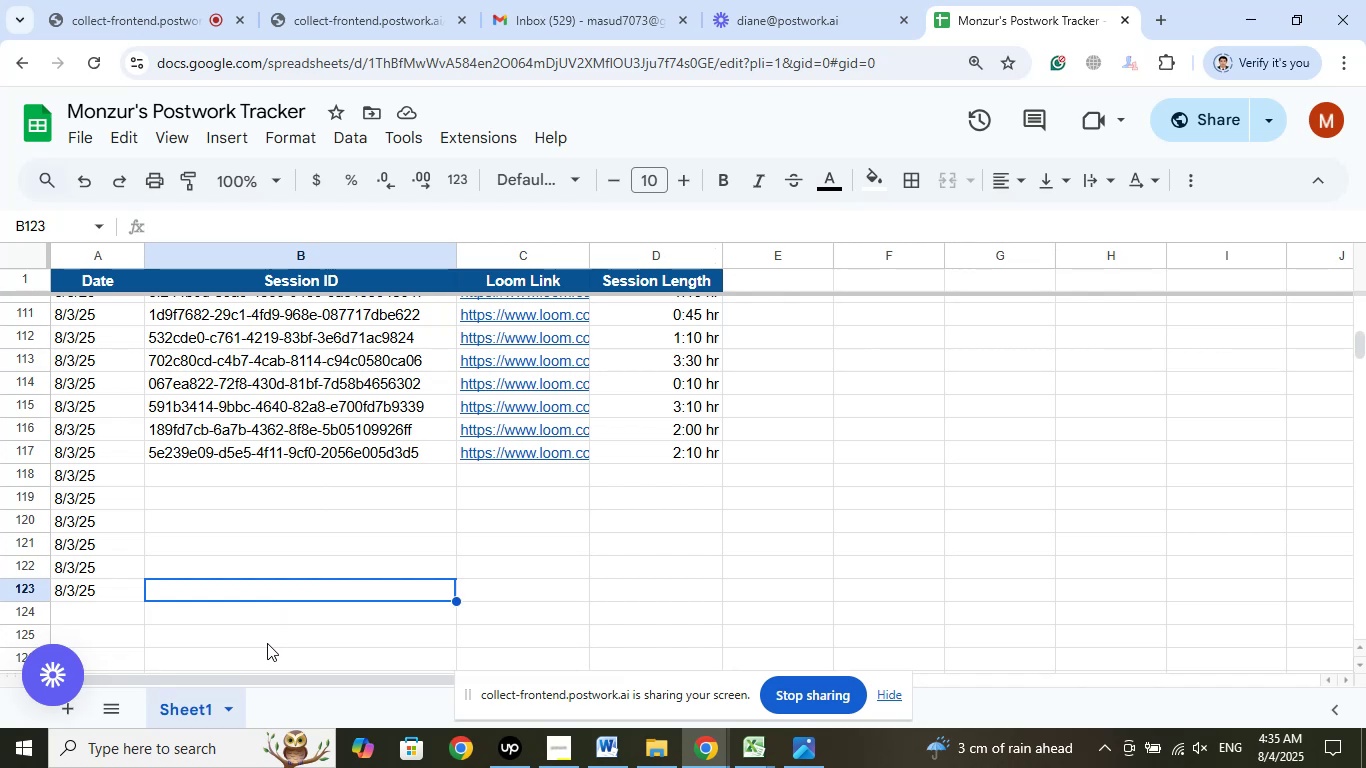 
left_click([267, 643])
 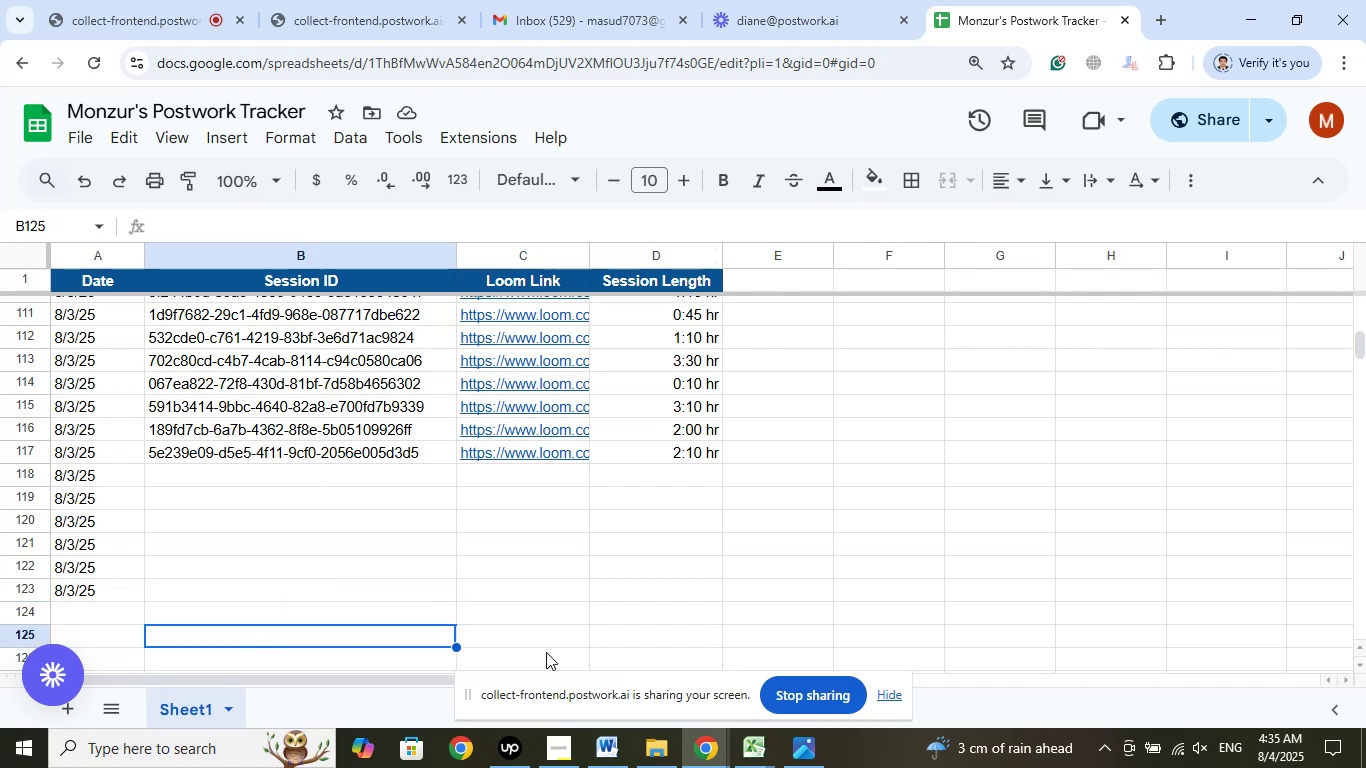 
scroll: coordinate [590, 649], scroll_direction: up, amount: 6.0
 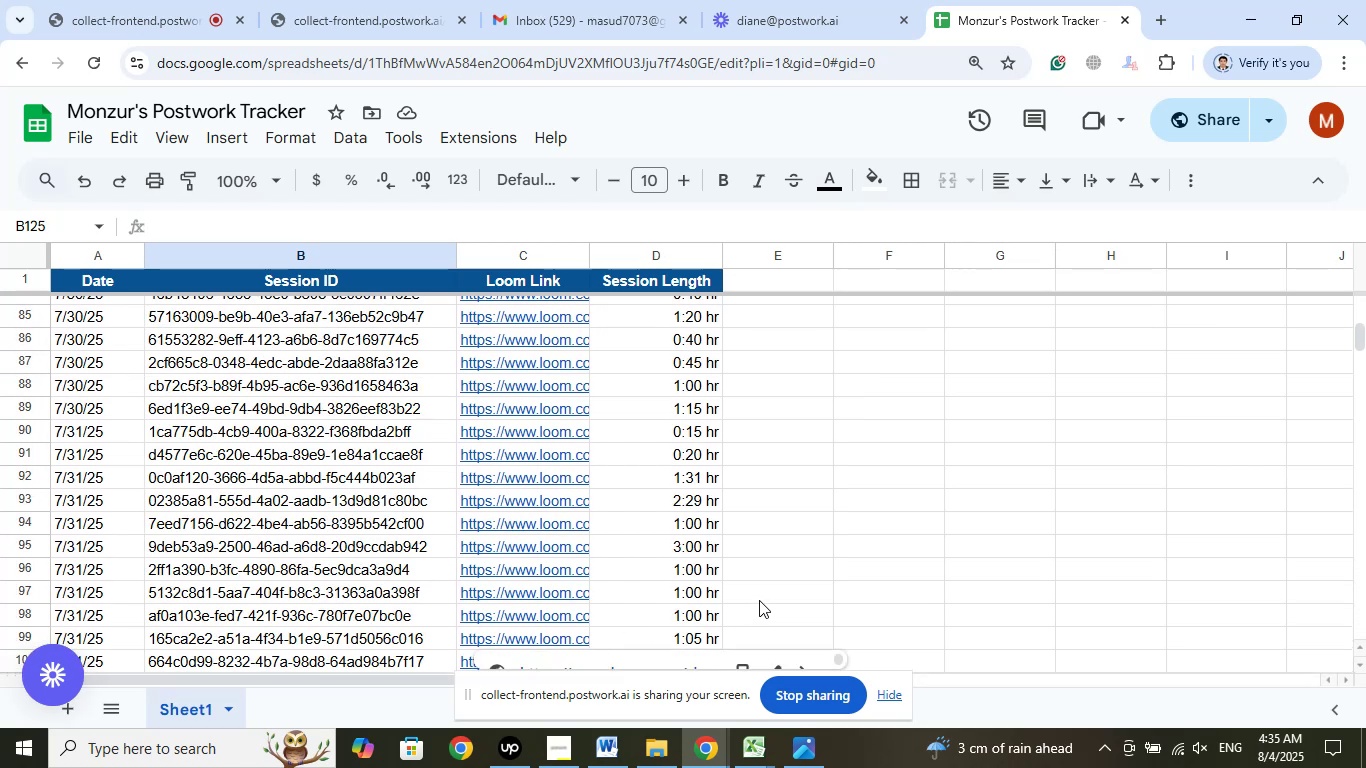 
wait(6.9)
 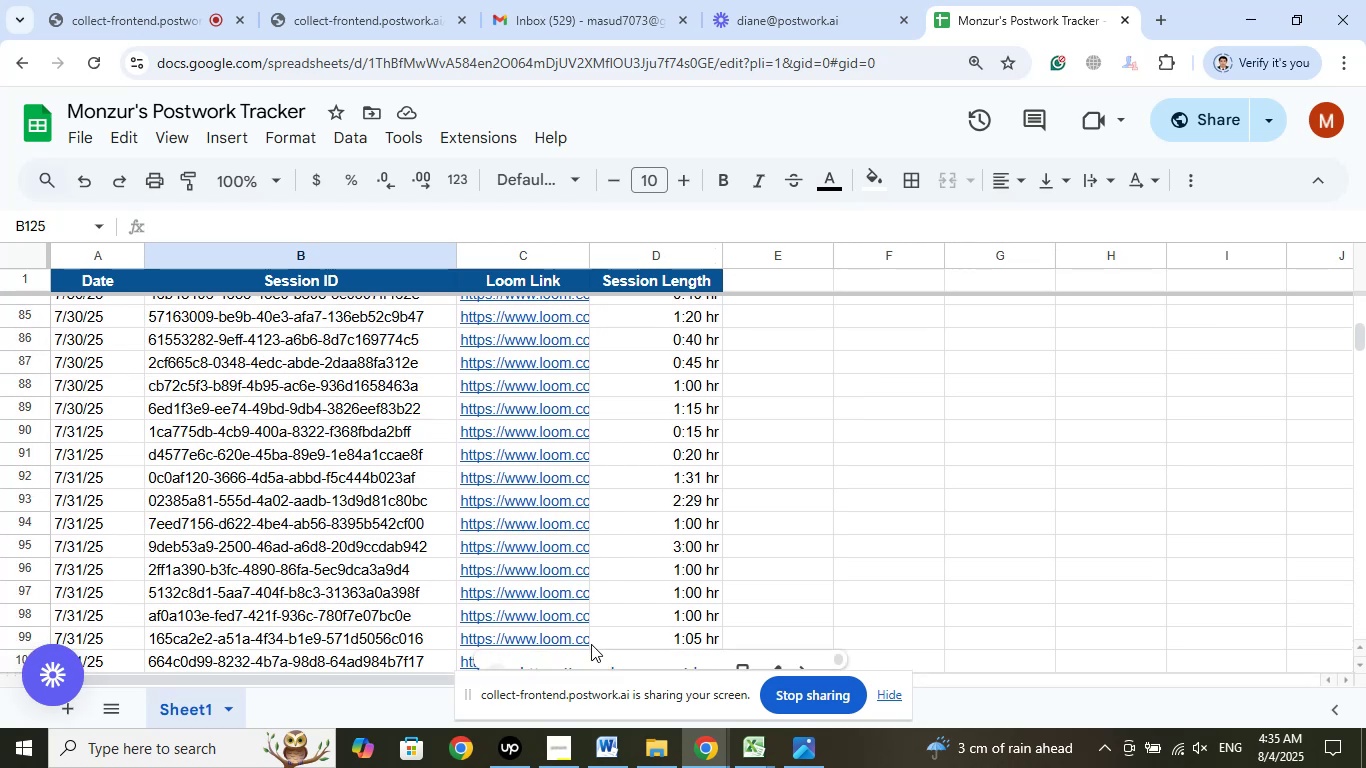 
scroll: coordinate [764, 510], scroll_direction: down, amount: 9.0
 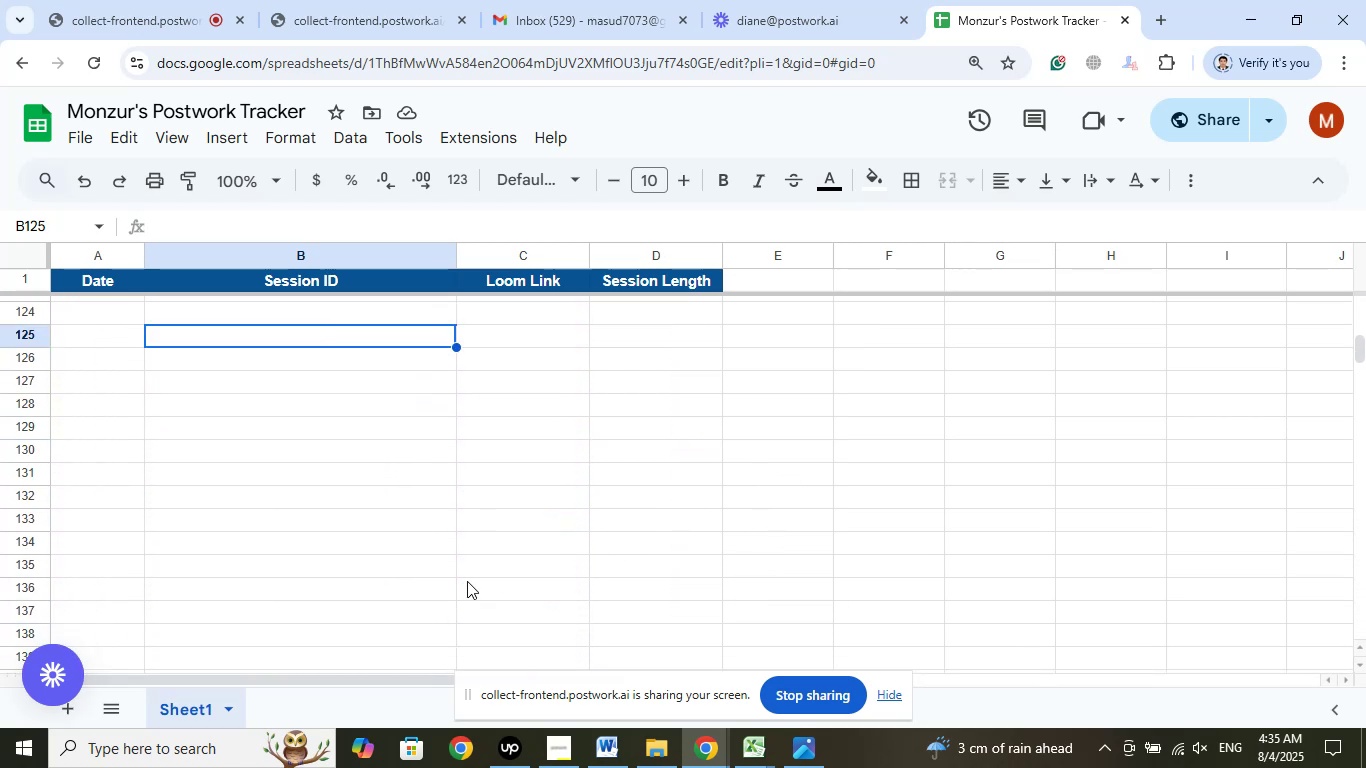 
left_click([459, 587])
 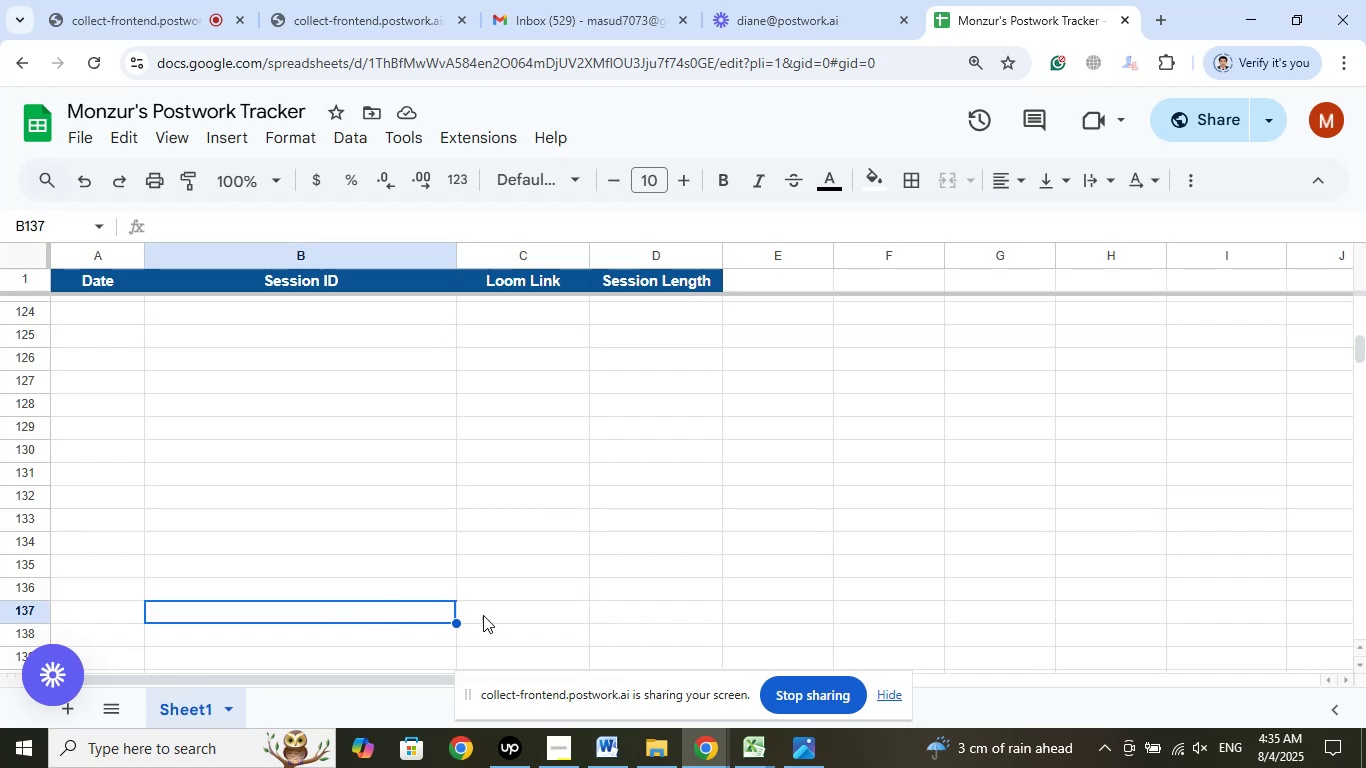 
scroll: coordinate [651, 612], scroll_direction: up, amount: 6.0
 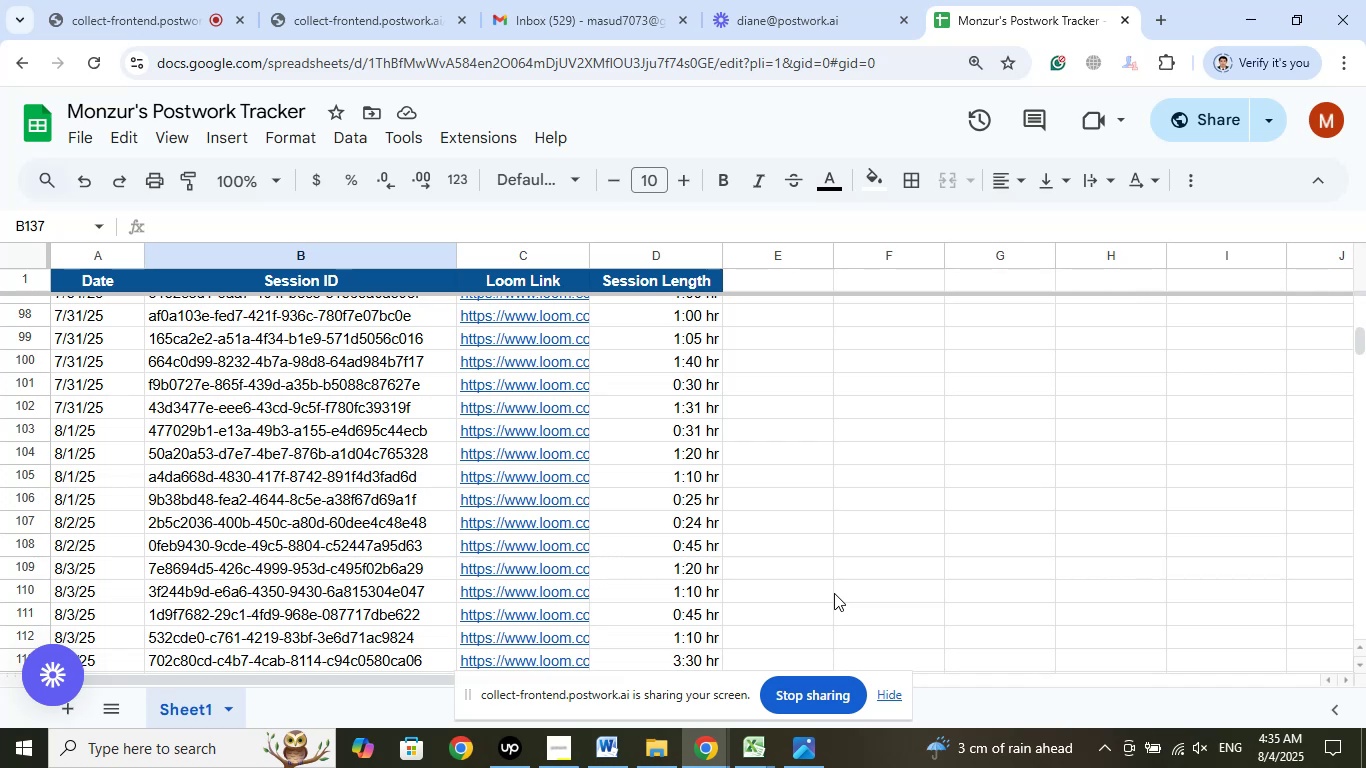 
wait(14.81)
 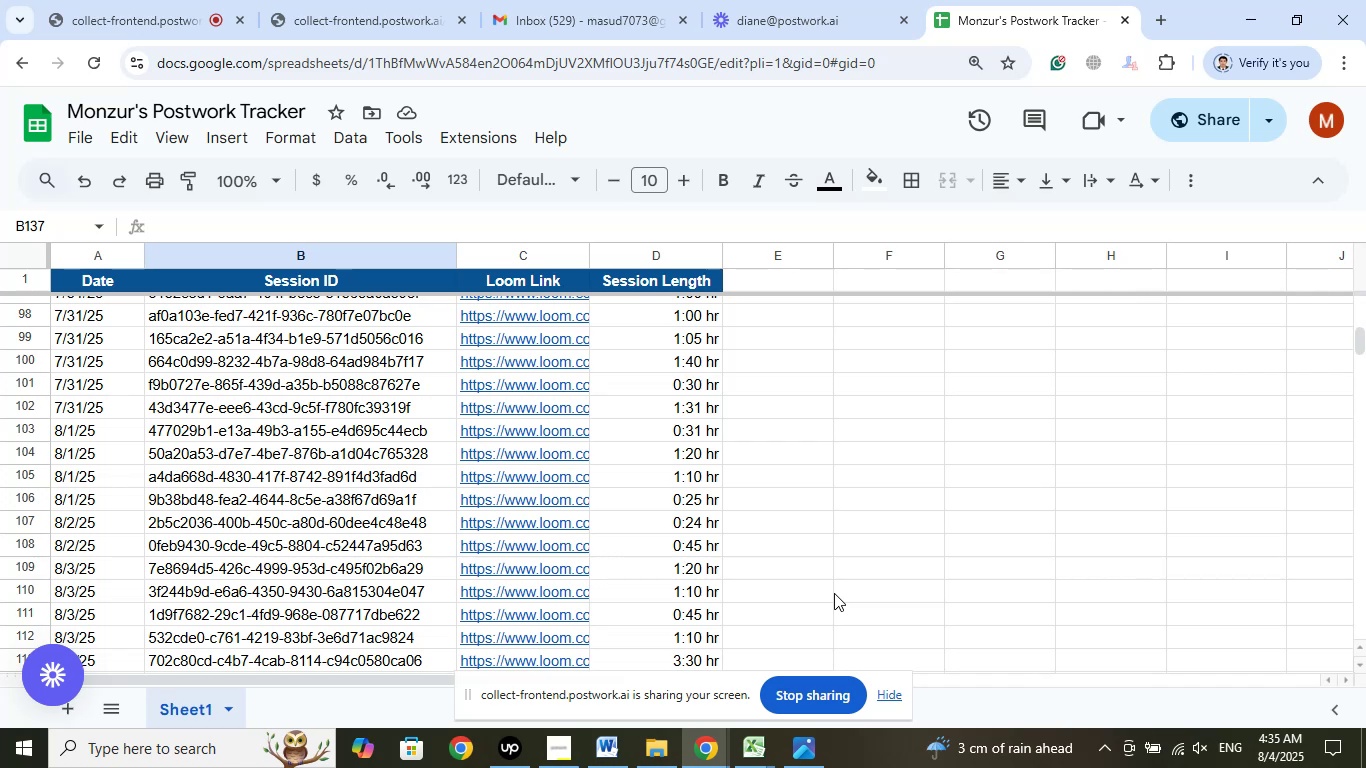 
scroll: coordinate [813, 576], scroll_direction: down, amount: 6.0
 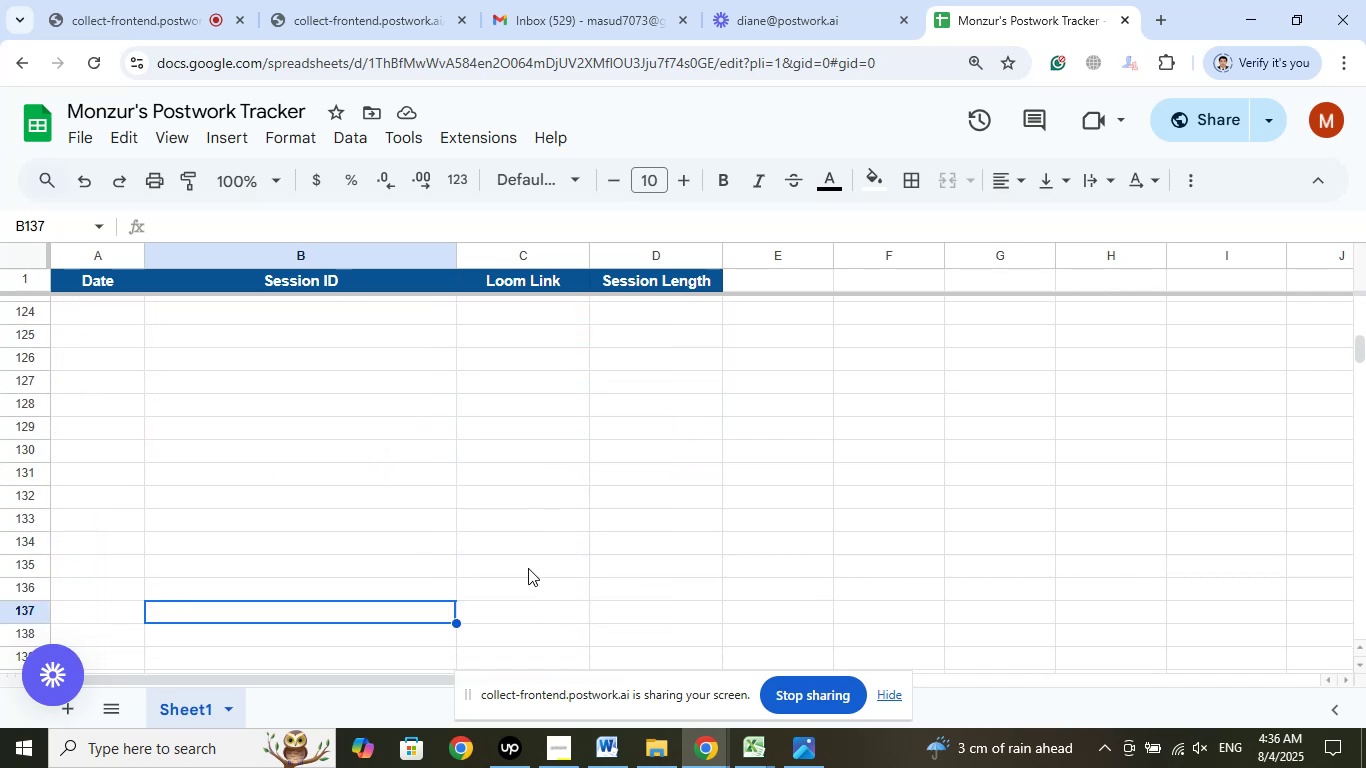 
left_click([520, 566])
 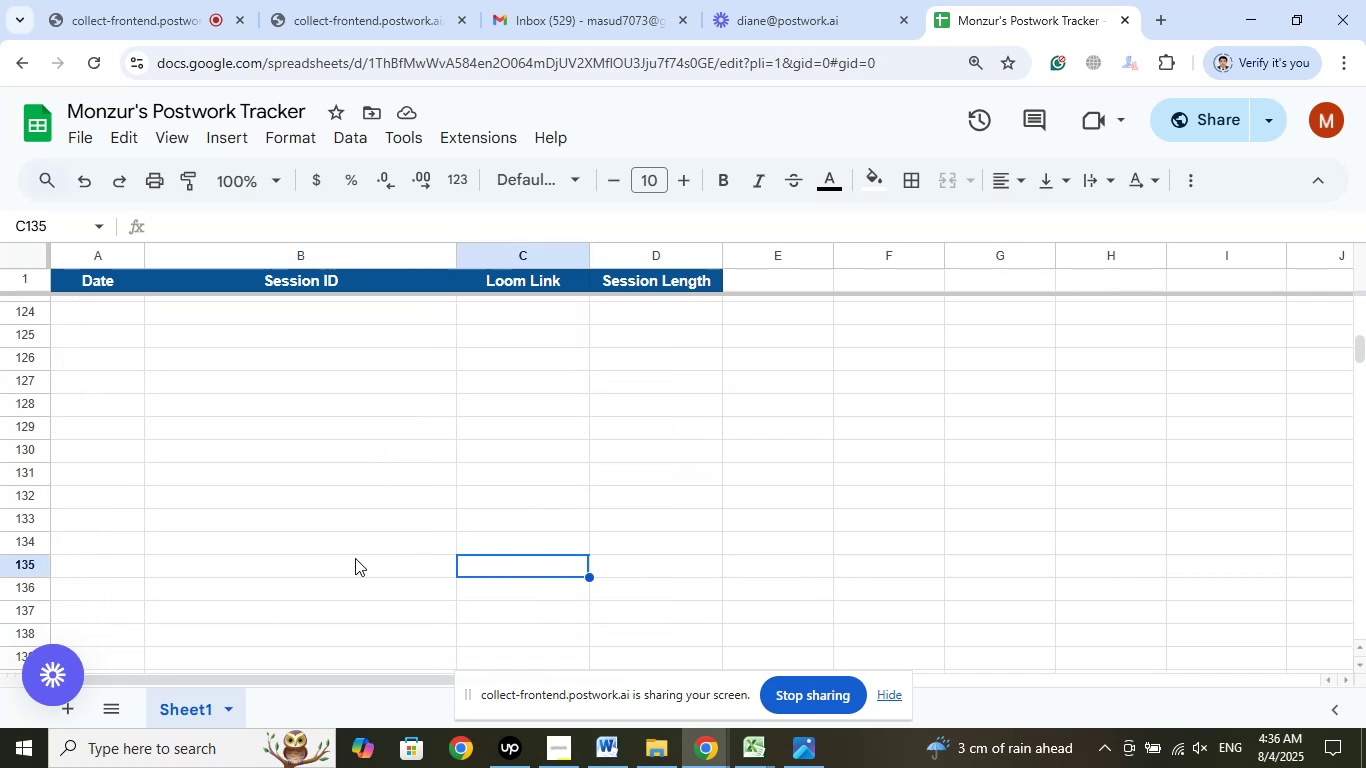 
left_click([355, 558])
 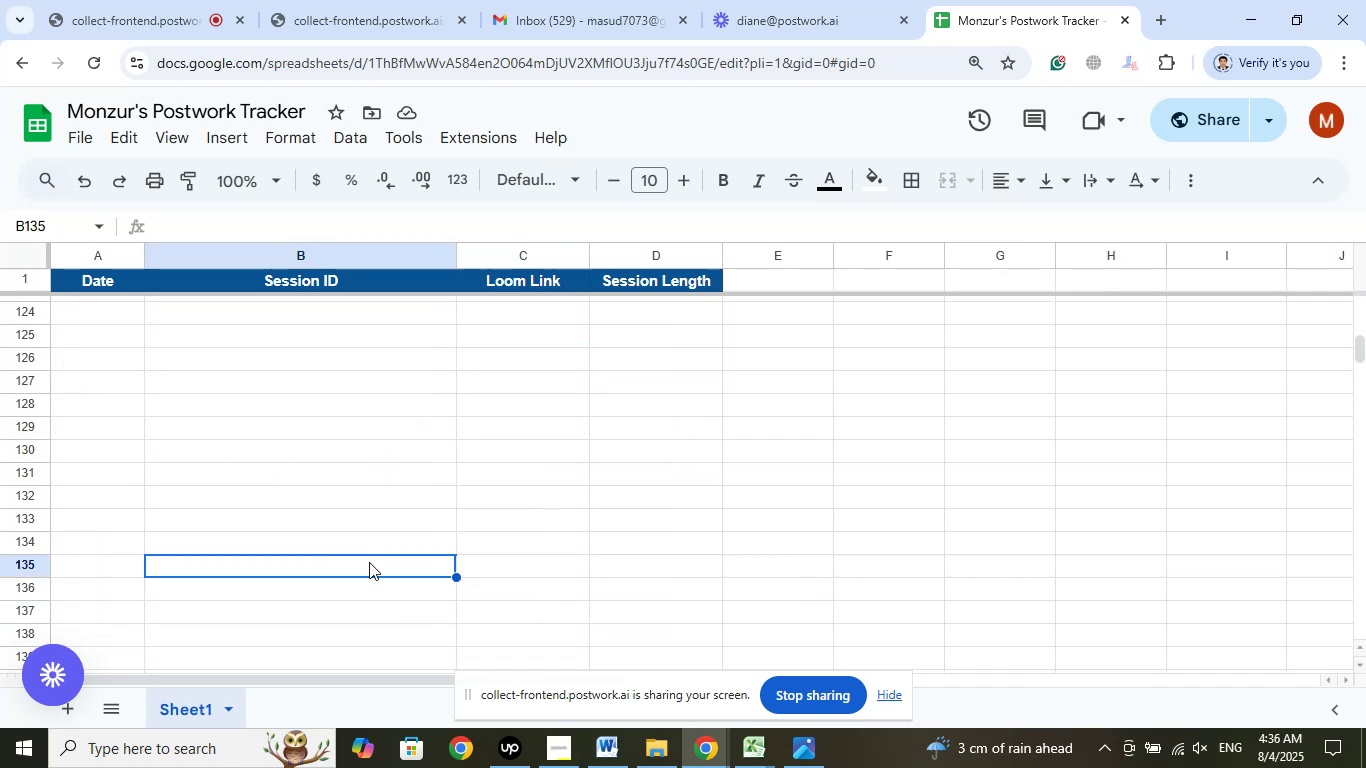 
scroll: coordinate [372, 564], scroll_direction: up, amount: 9.0
 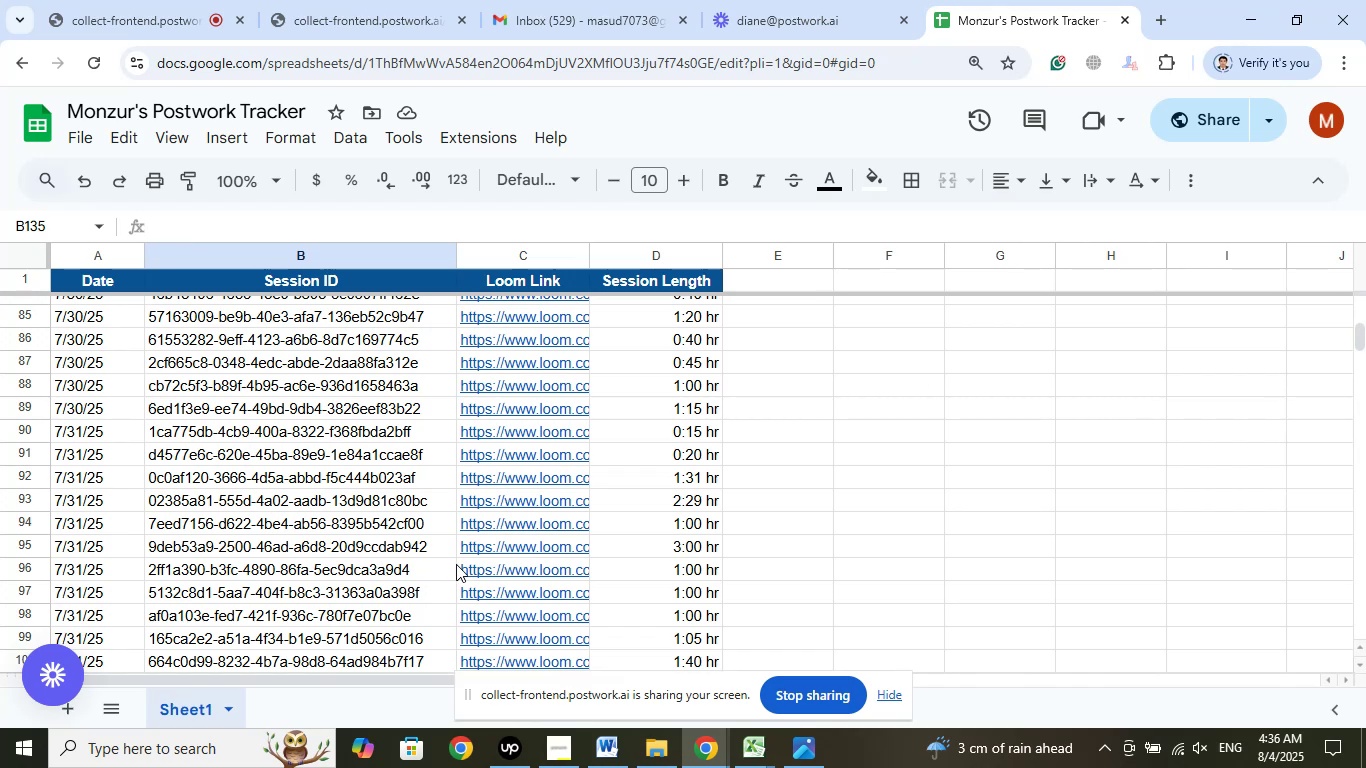 
mouse_move([501, 561])
 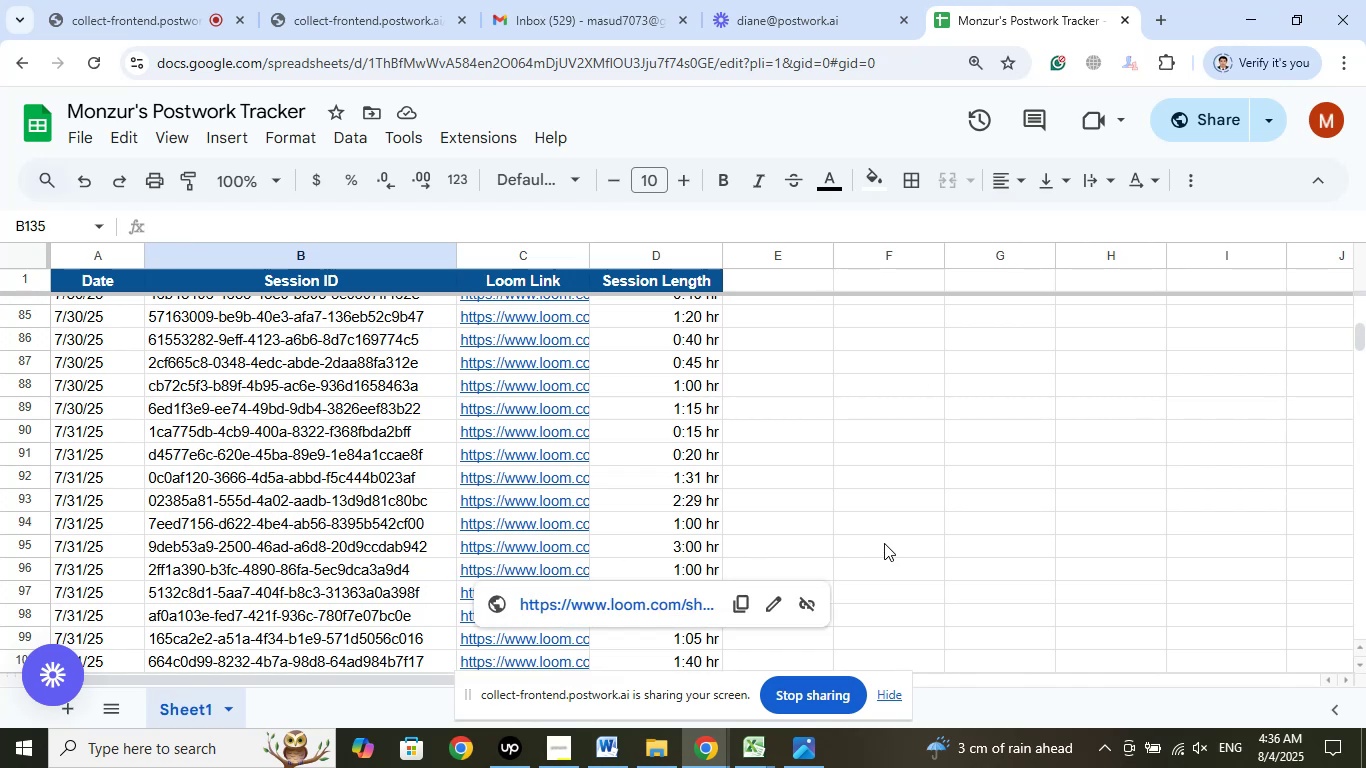 
scroll: coordinate [879, 543], scroll_direction: down, amount: 3.0
 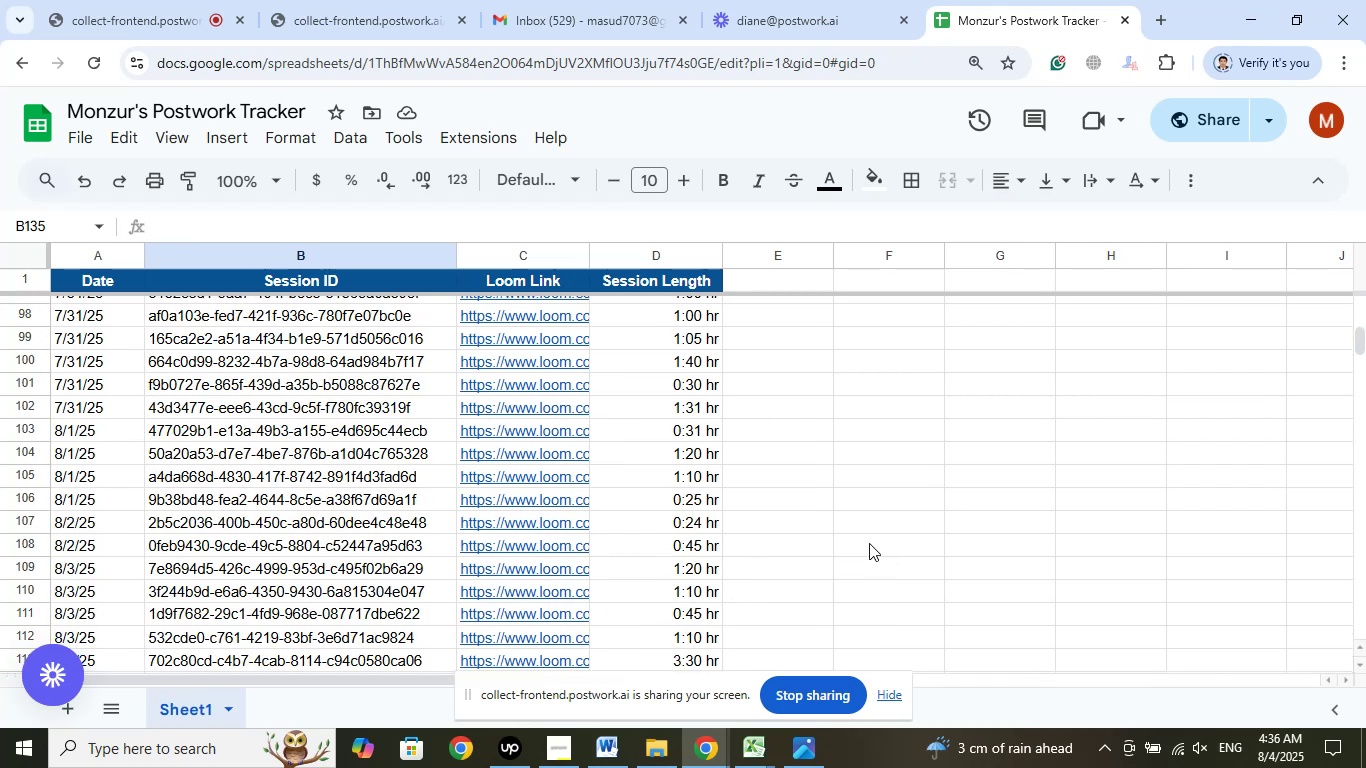 
wait(5.99)
 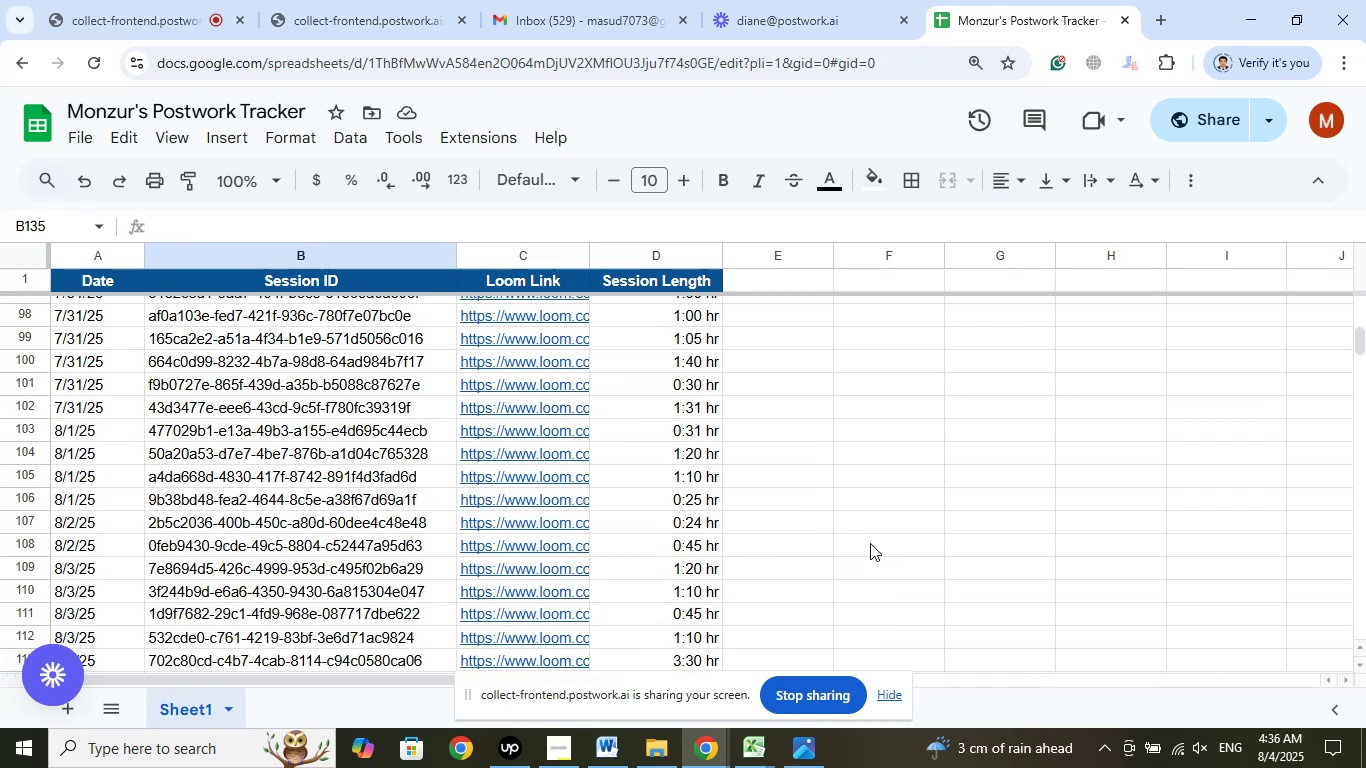 
scroll: coordinate [865, 543], scroll_direction: down, amount: 6.0
 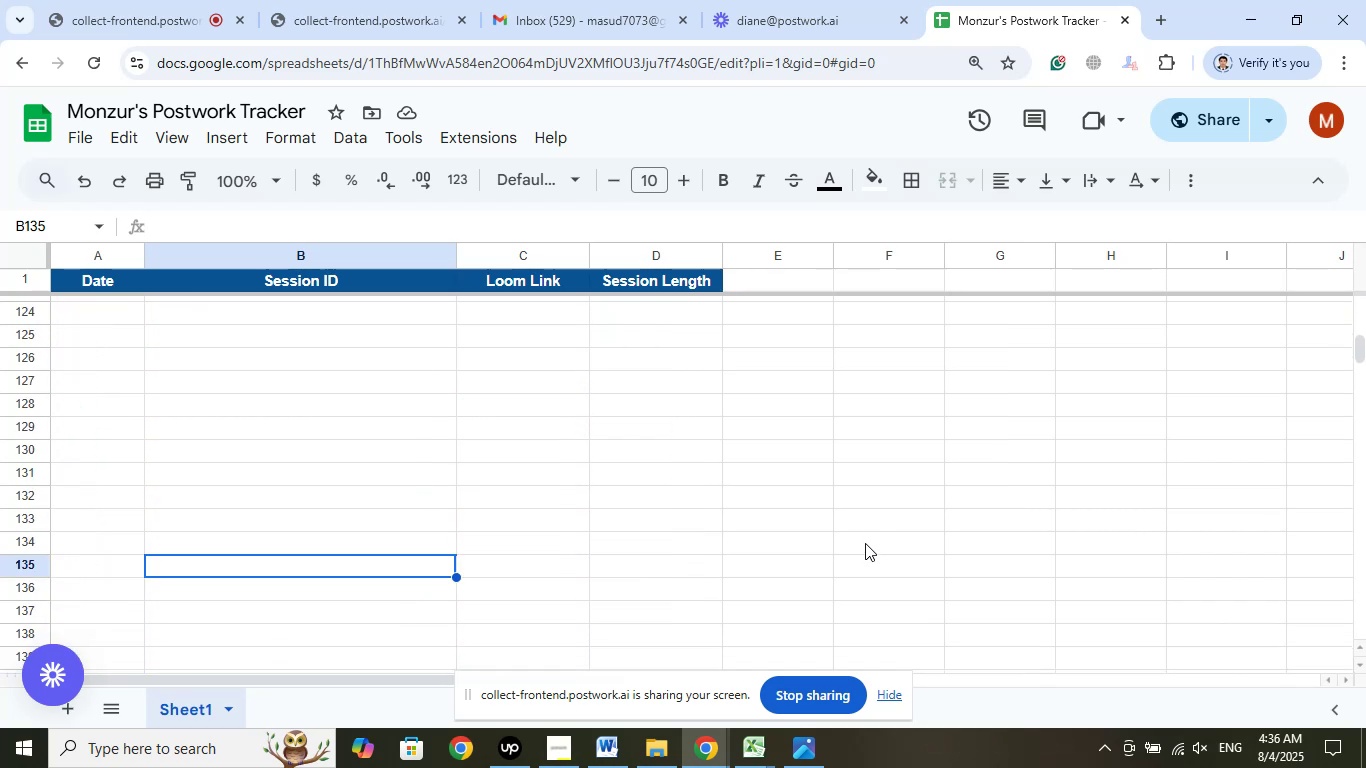 
scroll: coordinate [865, 543], scroll_direction: up, amount: 9.0
 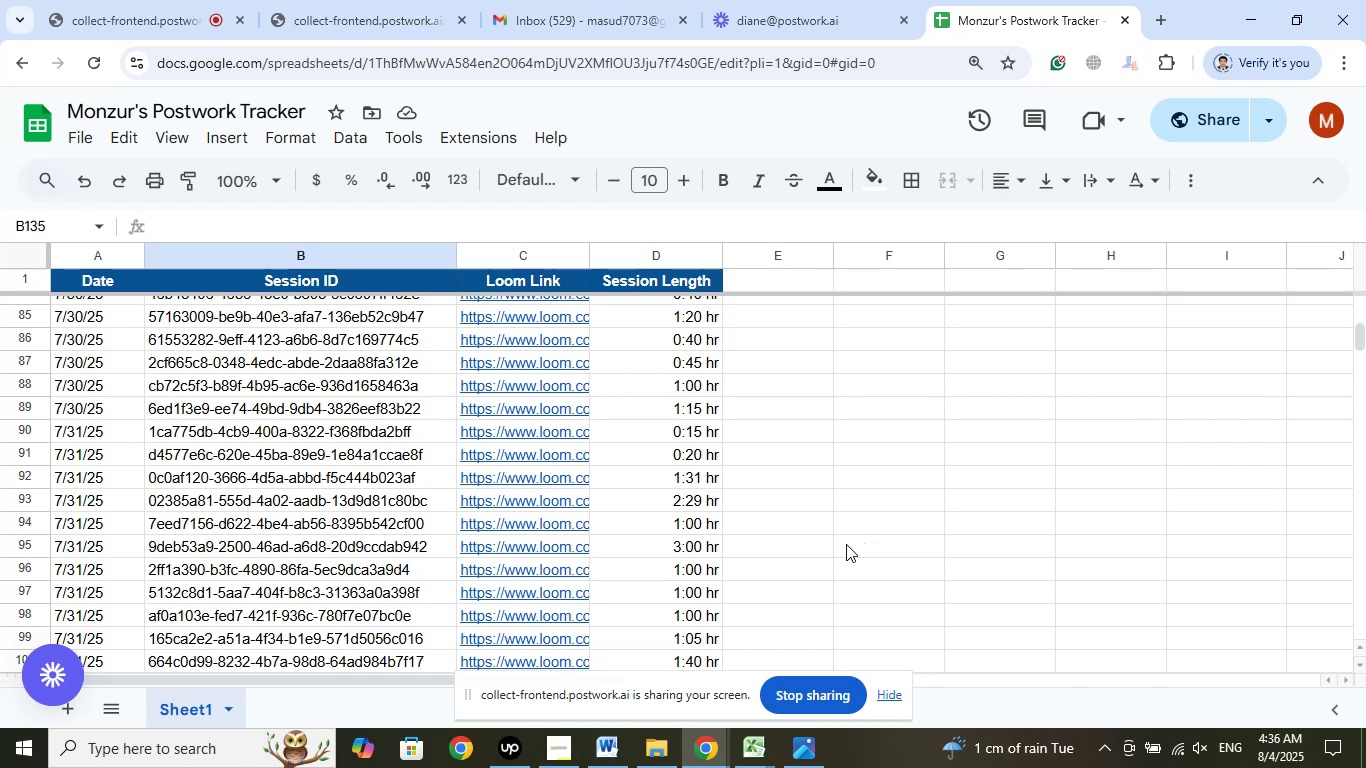 
wait(20.18)
 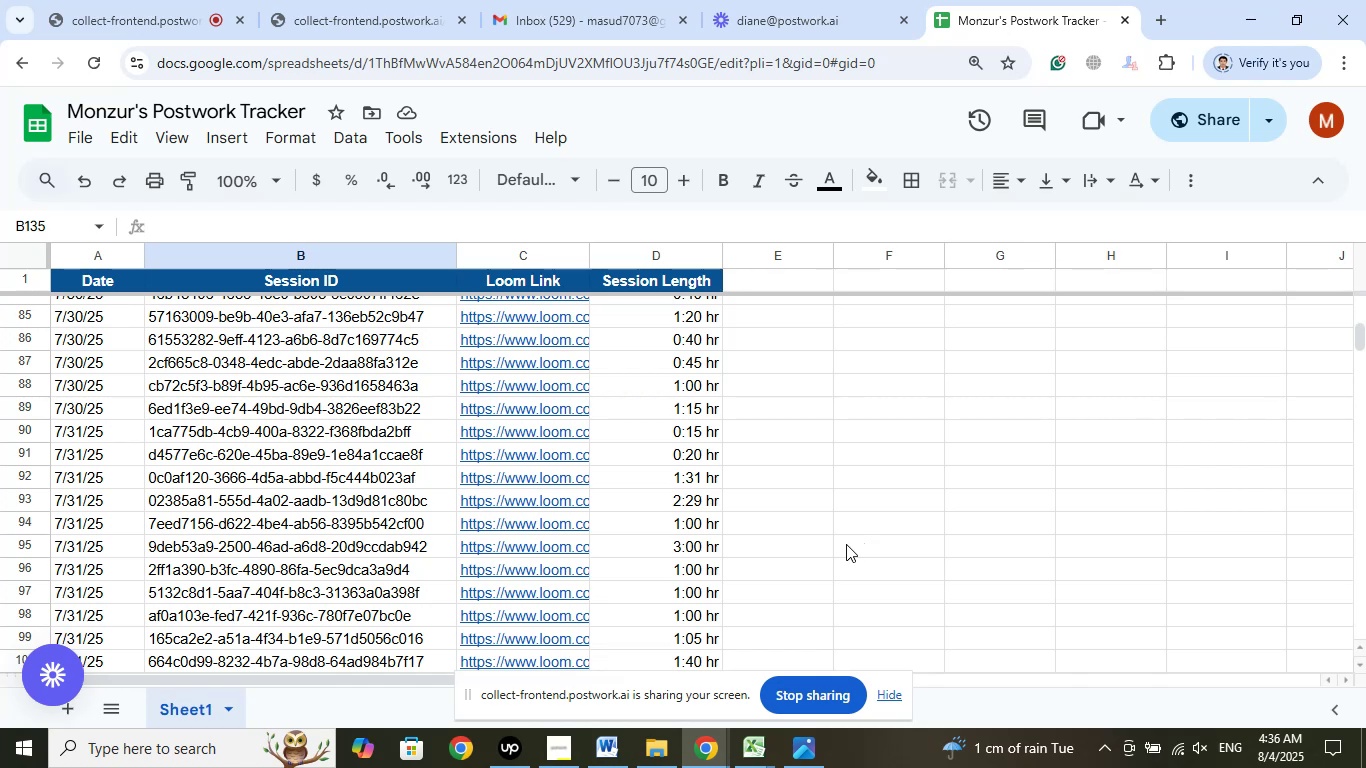 
left_click([865, 442])
 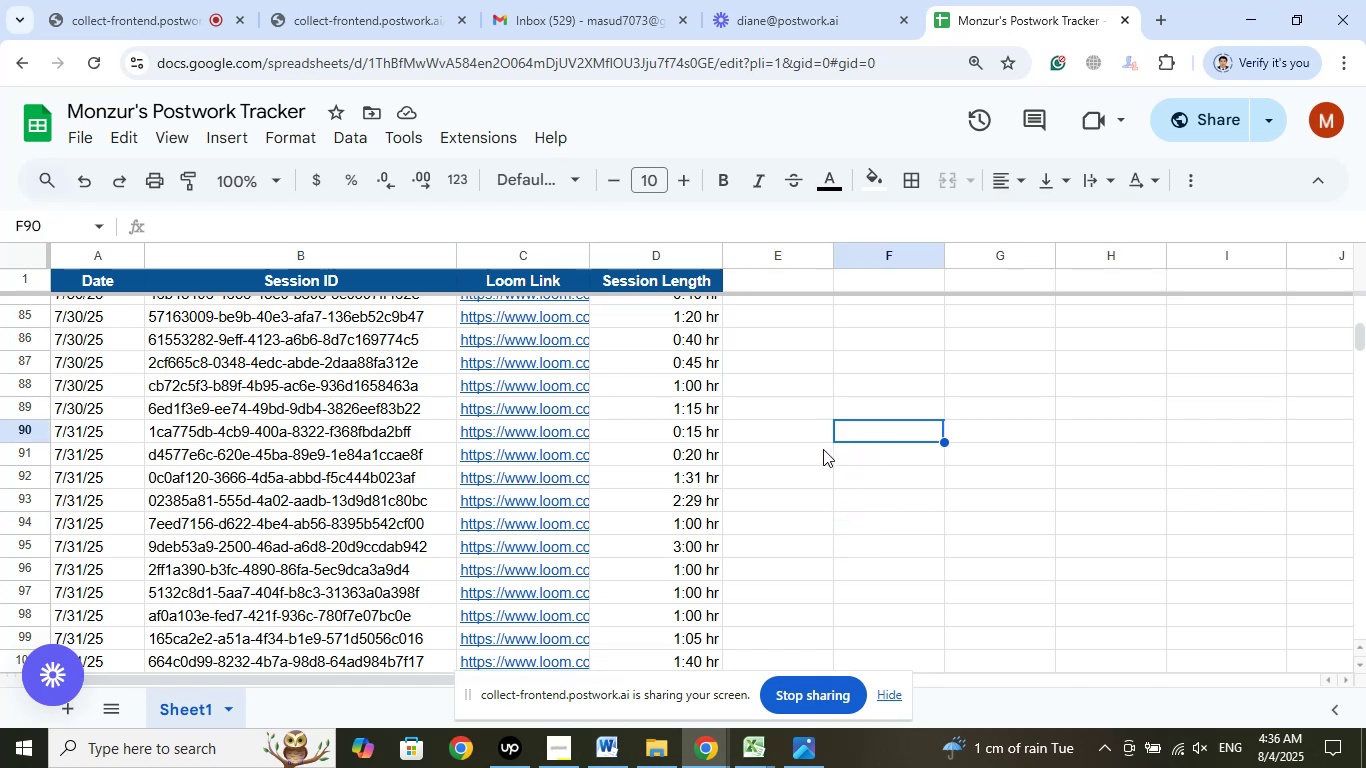 
wait(12.08)
 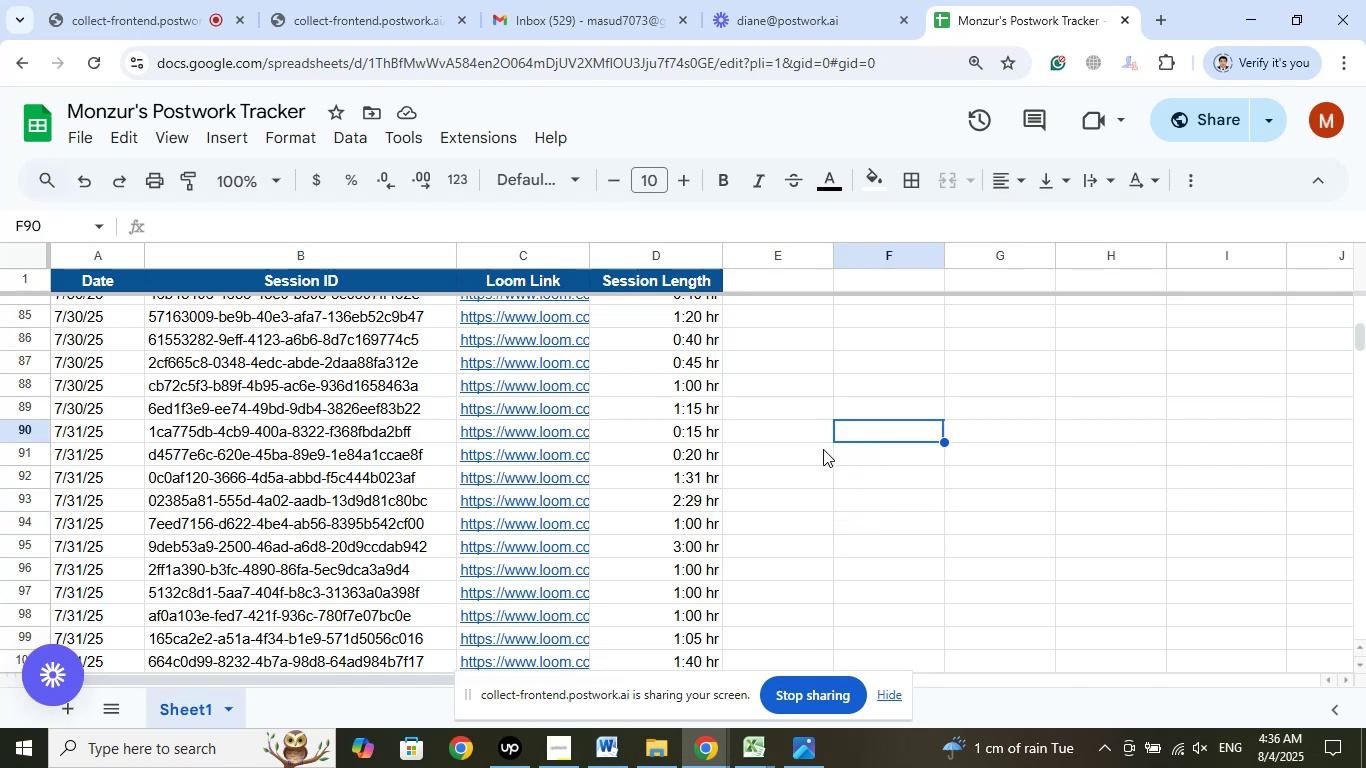 
scroll: coordinate [818, 442], scroll_direction: down, amount: 9.0
 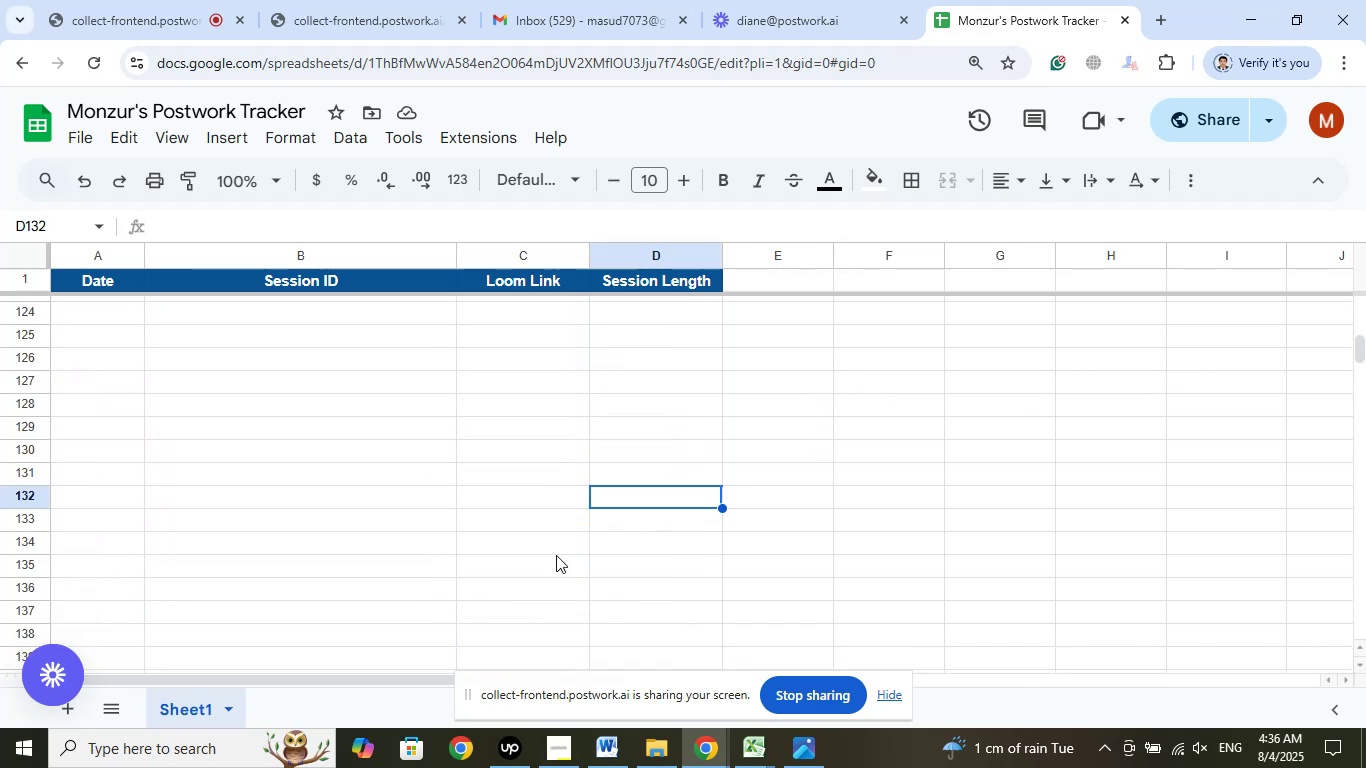 
double_click([474, 581])
 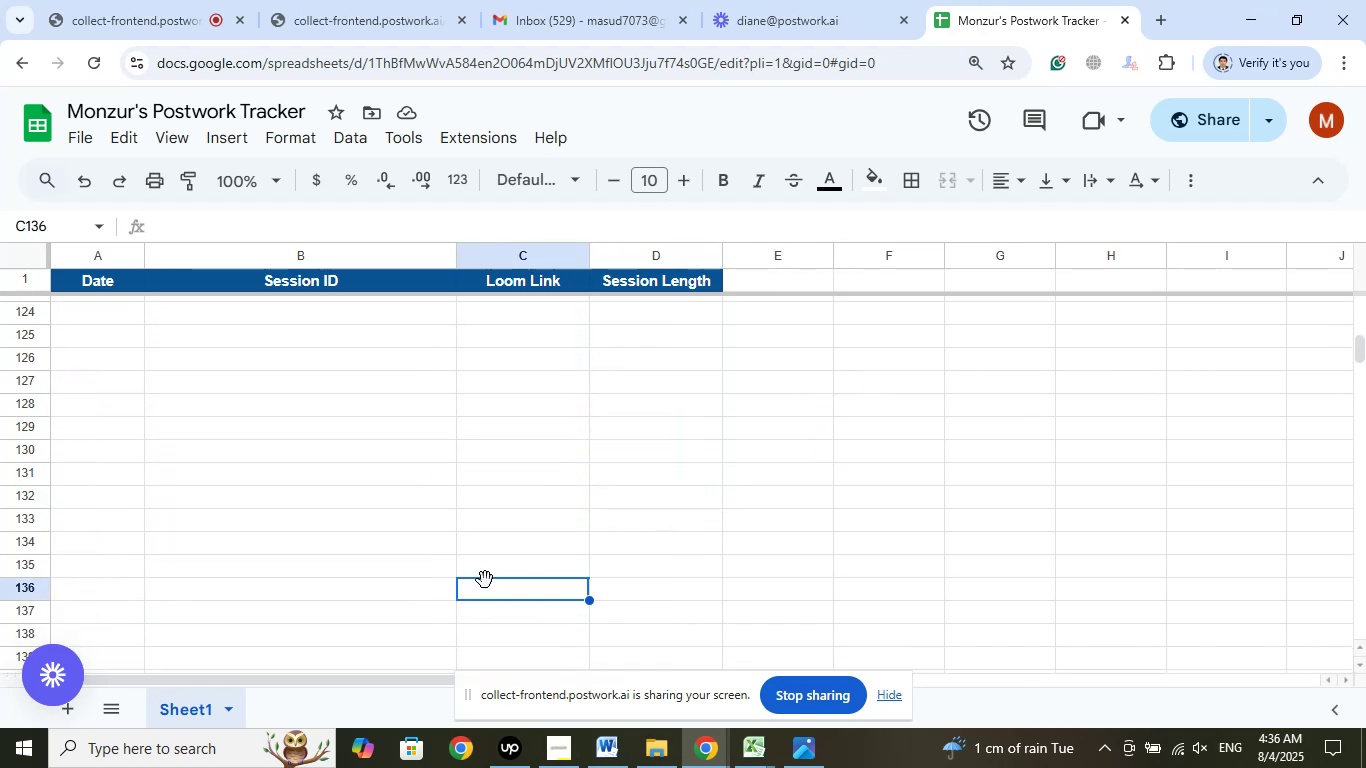 
scroll: coordinate [792, 545], scroll_direction: up, amount: 10.0
 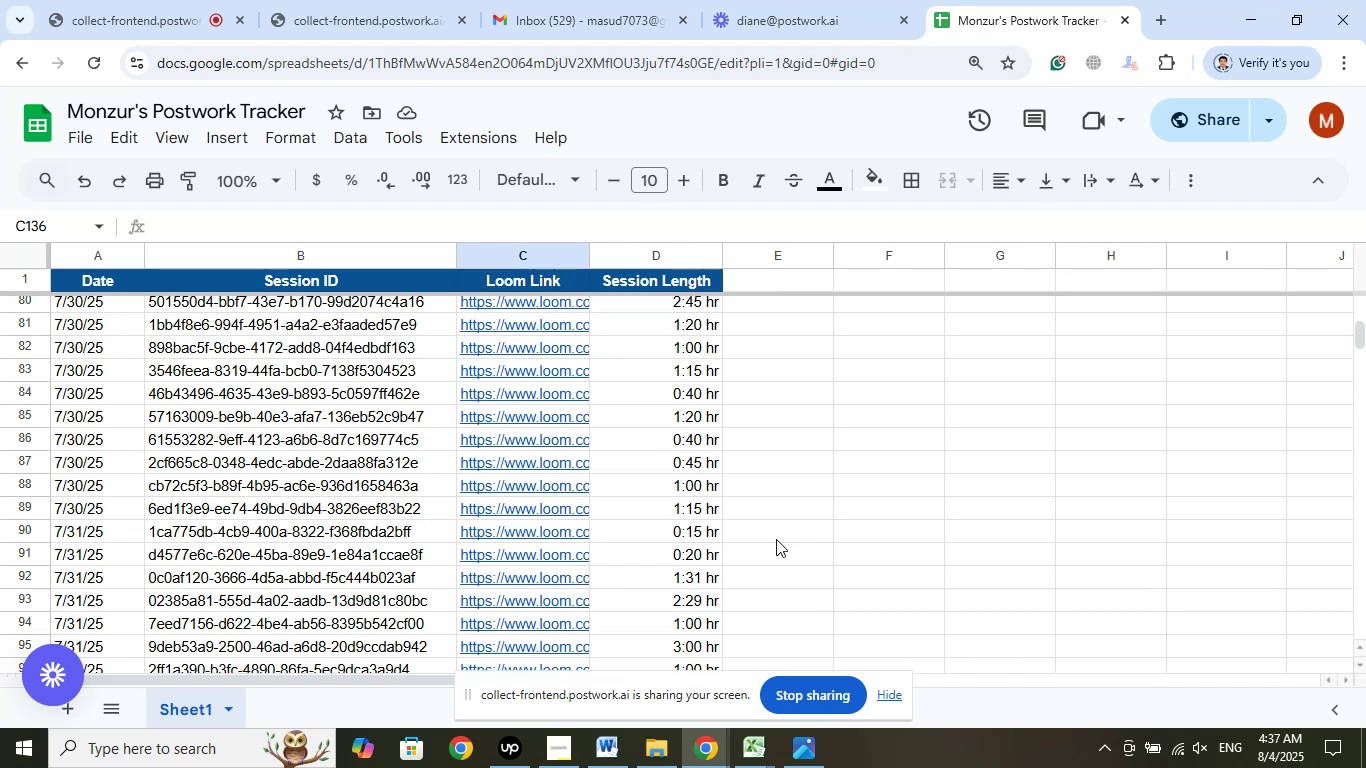 
wait(32.69)
 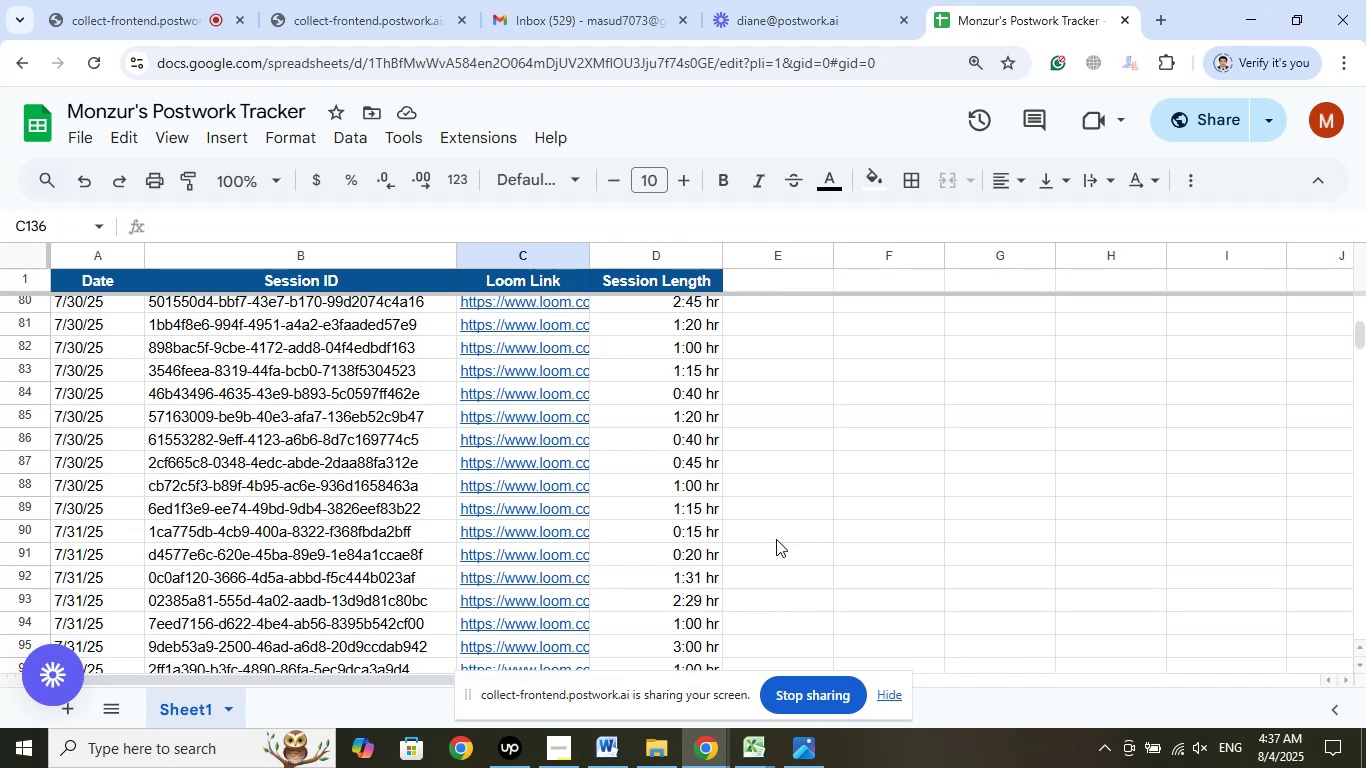 
scroll: coordinate [778, 525], scroll_direction: down, amount: 12.0
 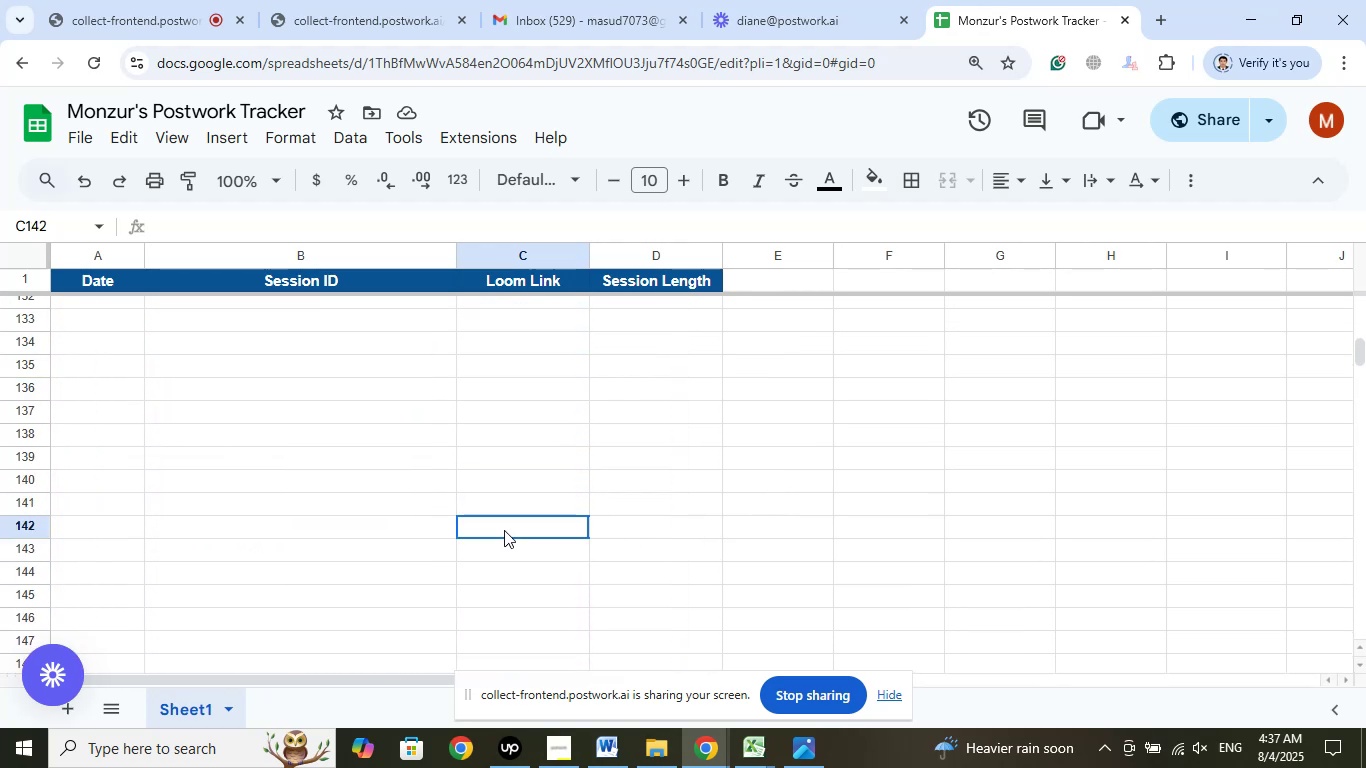 
double_click([318, 524])
 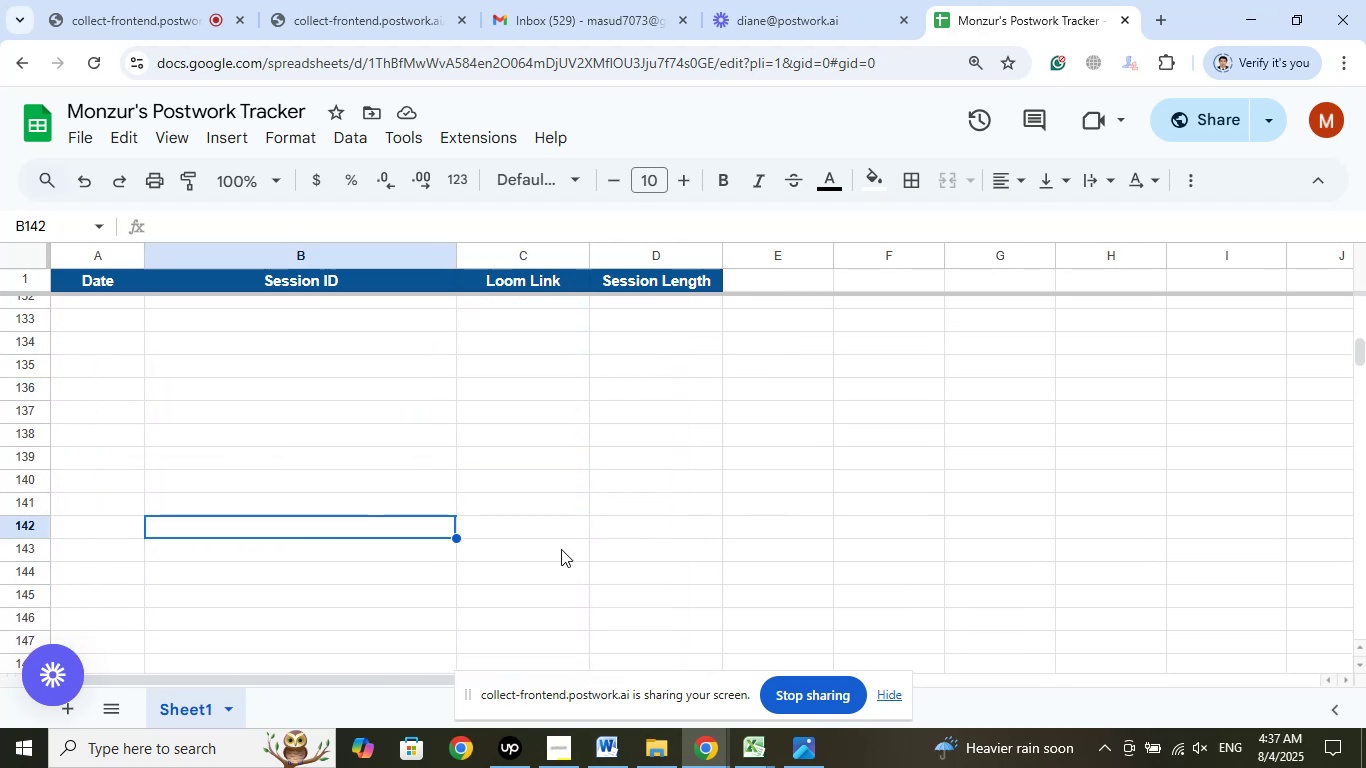 
scroll: coordinate [601, 553], scroll_direction: up, amount: 10.0
 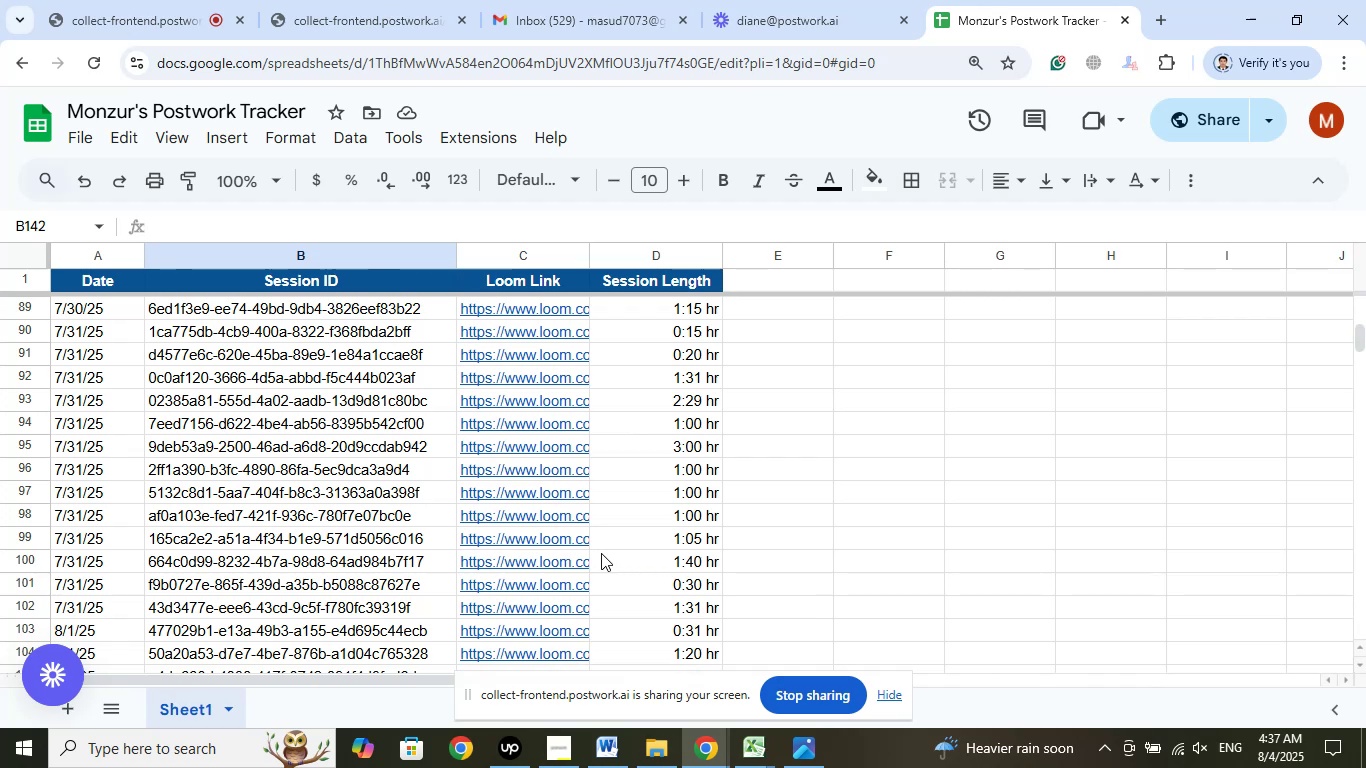 
wait(11.81)
 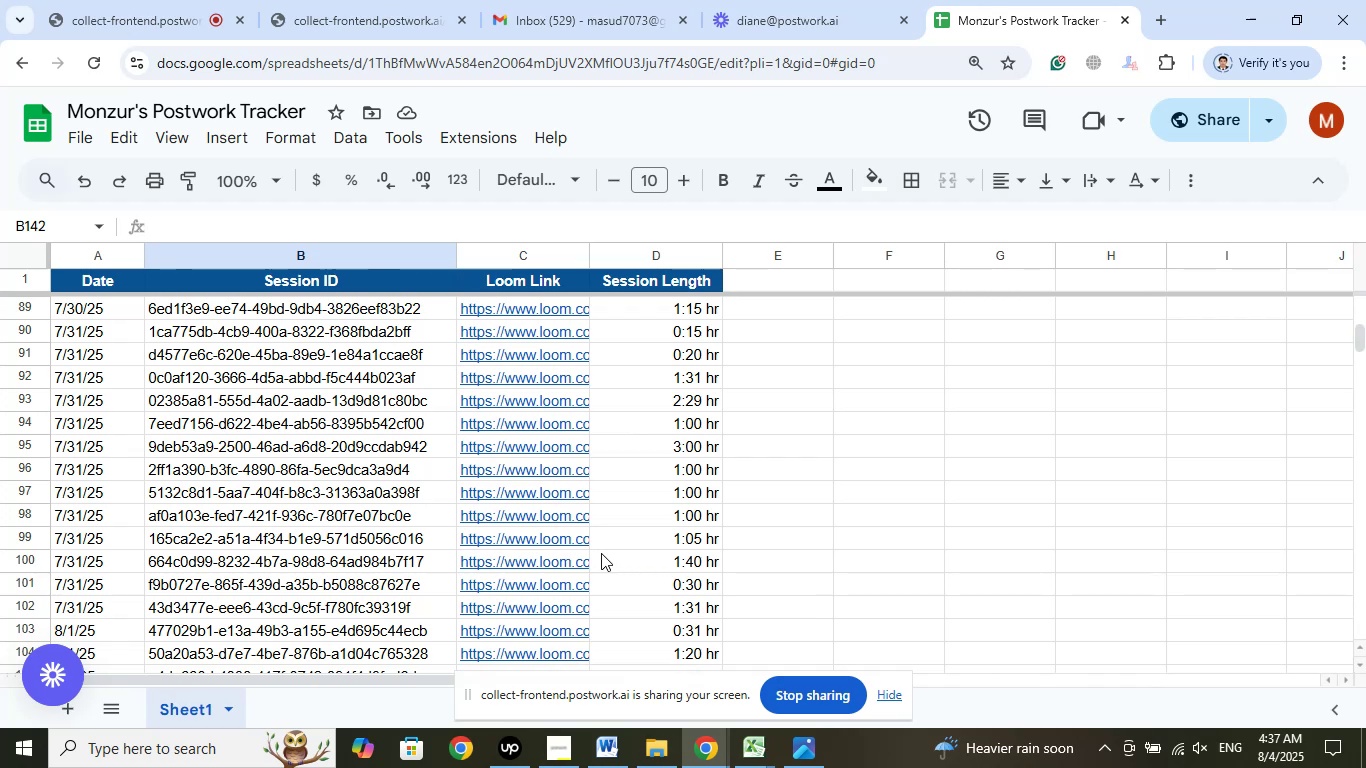 
left_click([138, 21])
 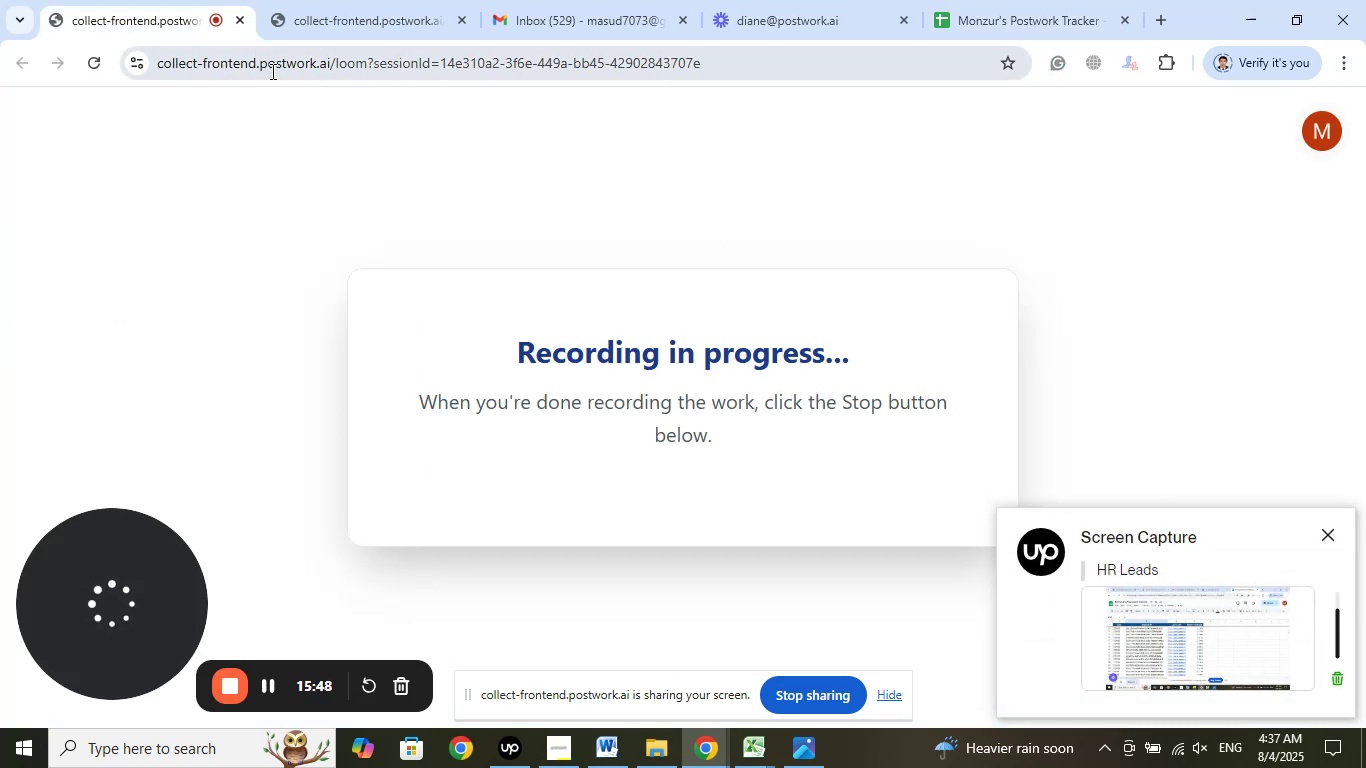 
left_click([312, 20])
 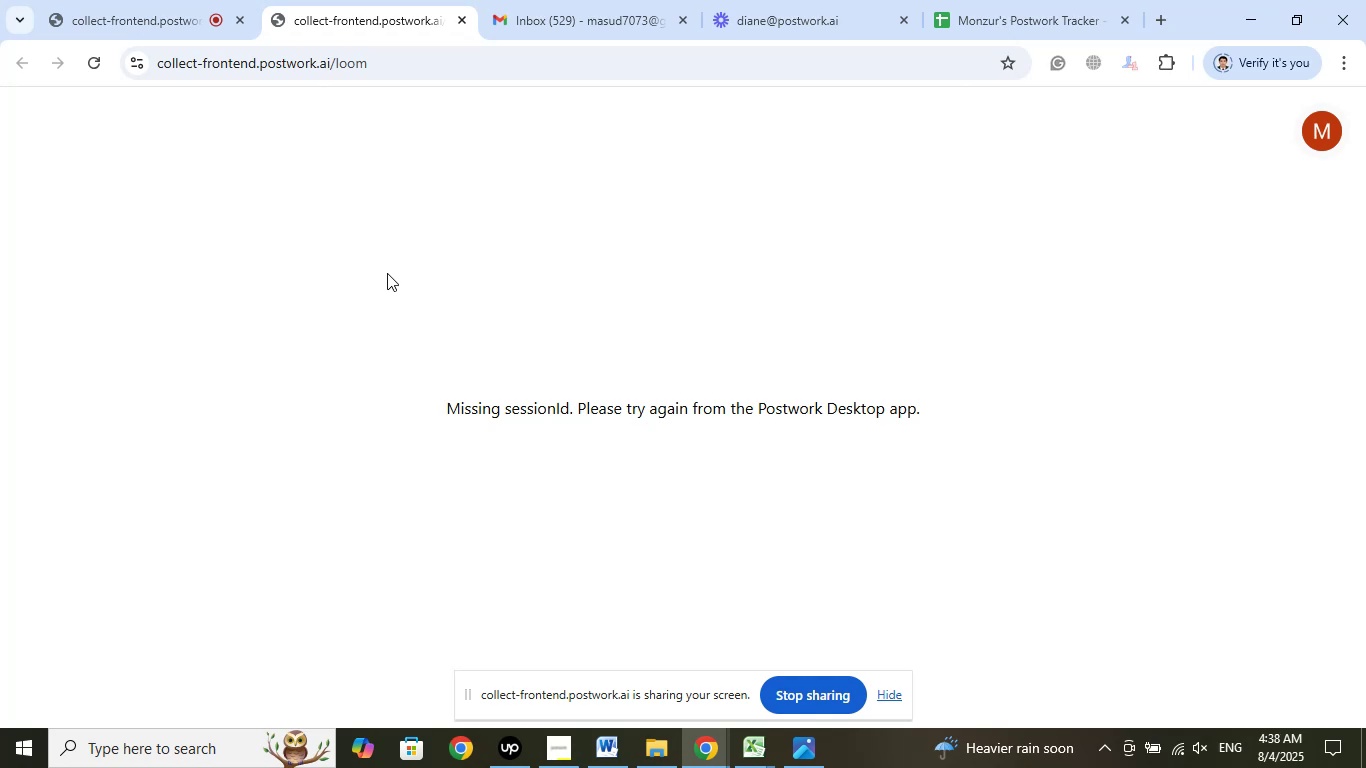 
wait(22.26)
 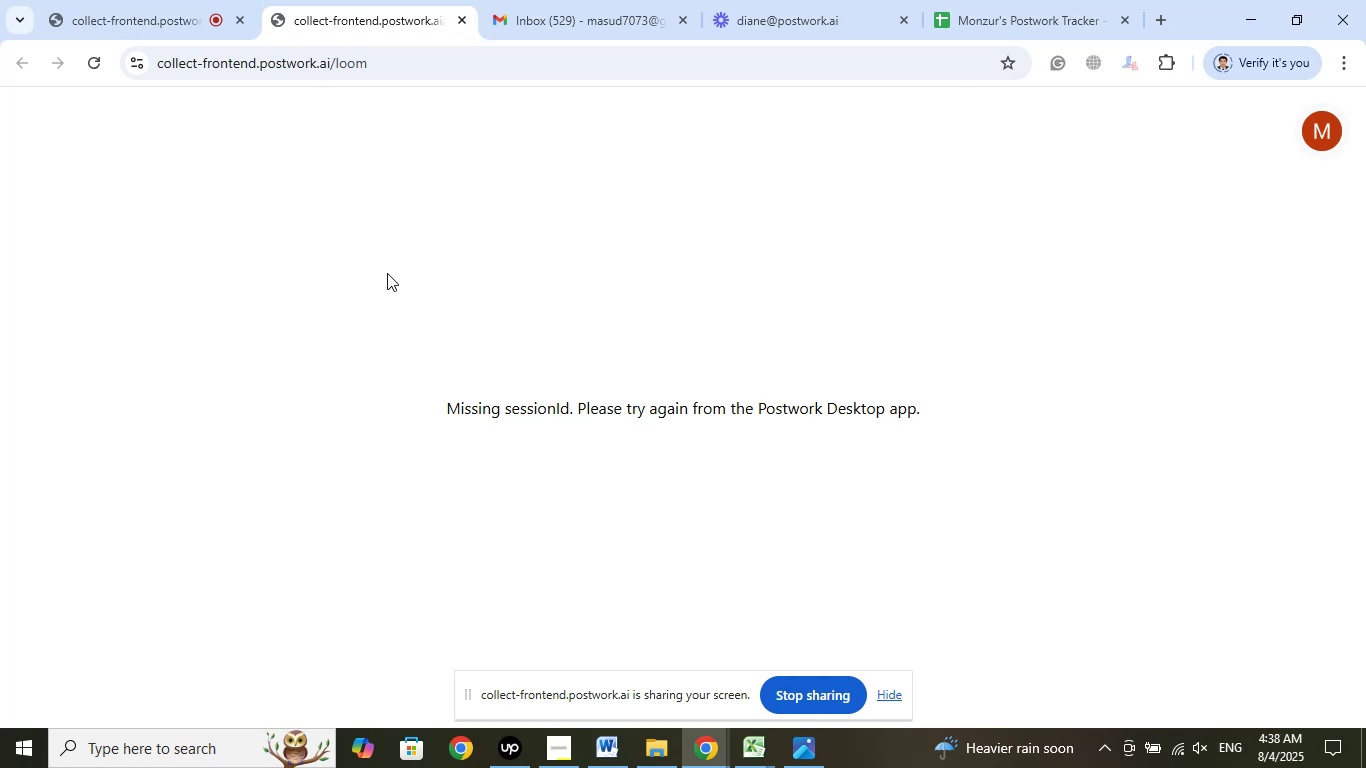 
left_click([1012, 0])
 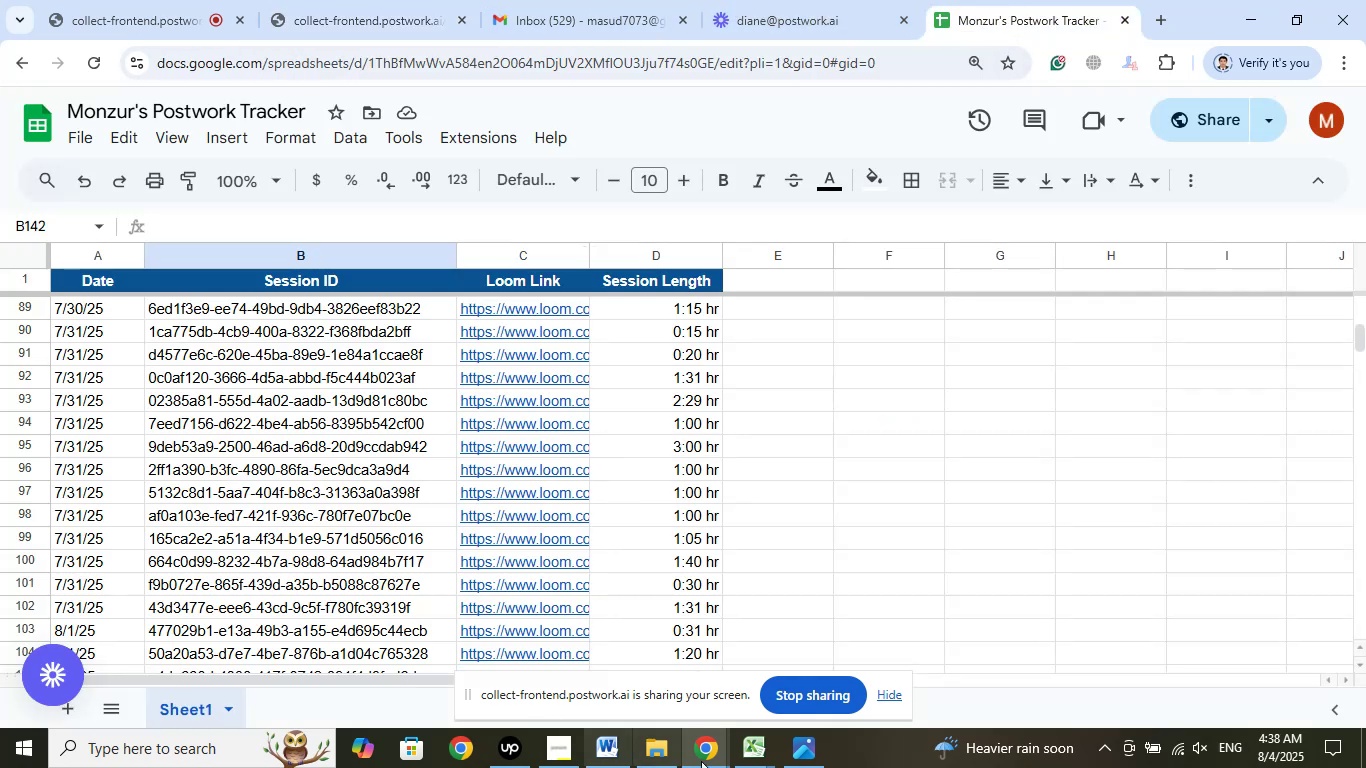 
left_click([787, 758])
 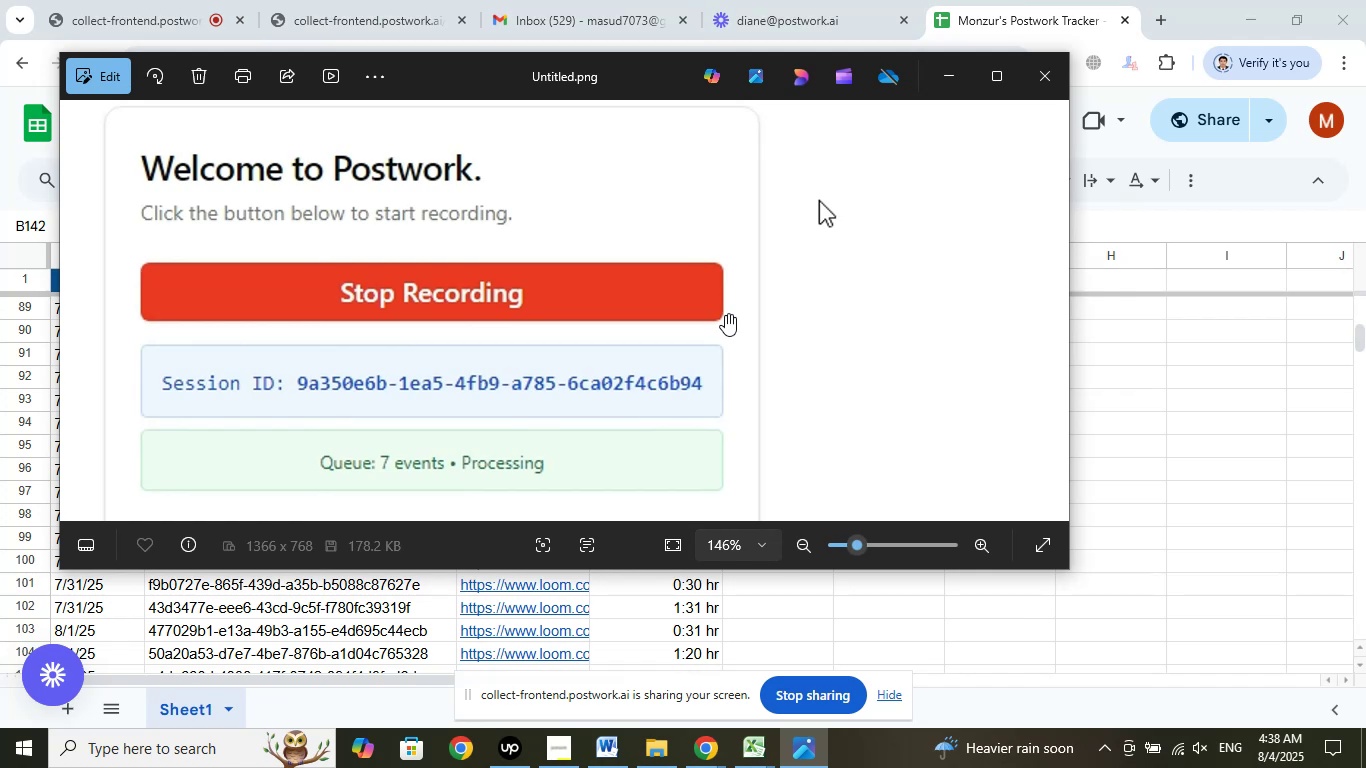 
wait(9.97)
 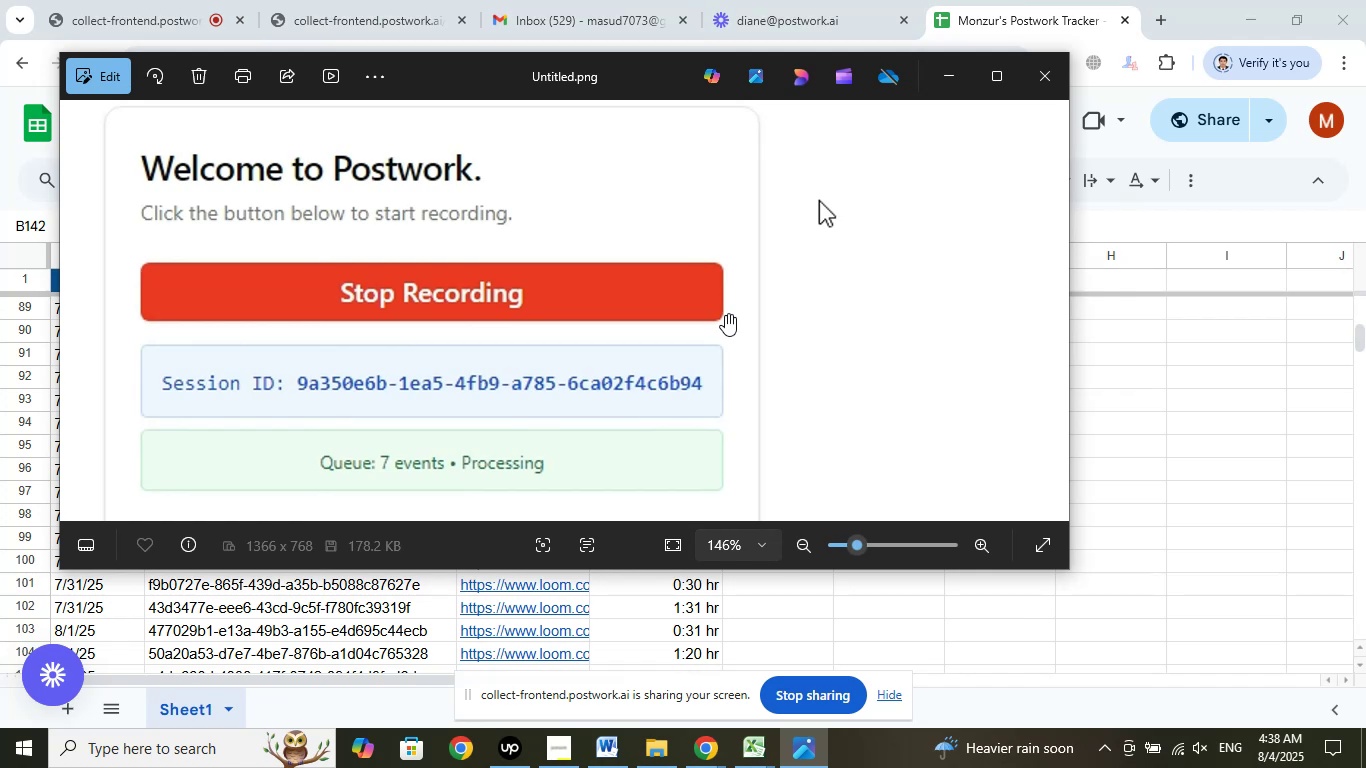 
left_click([614, 757])
 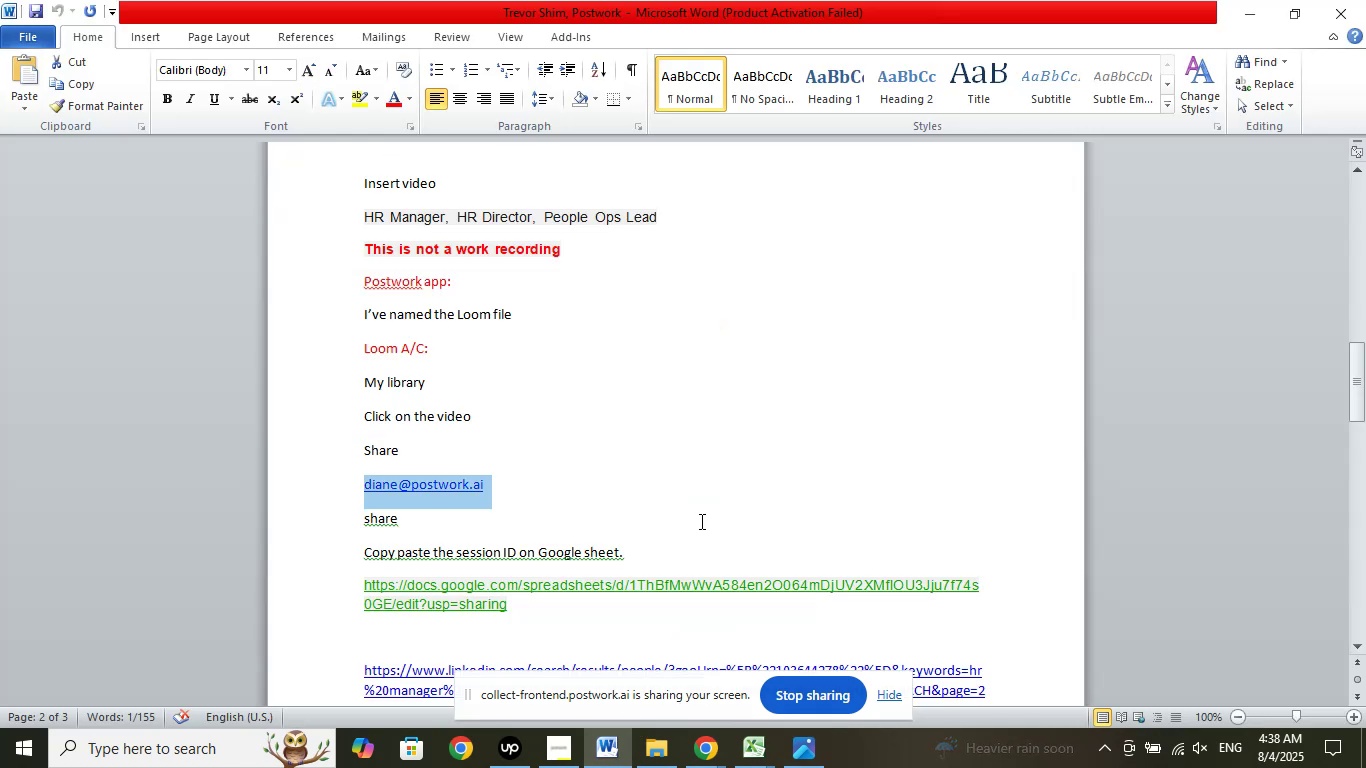 
scroll: coordinate [649, 516], scroll_direction: down, amount: 20.0
 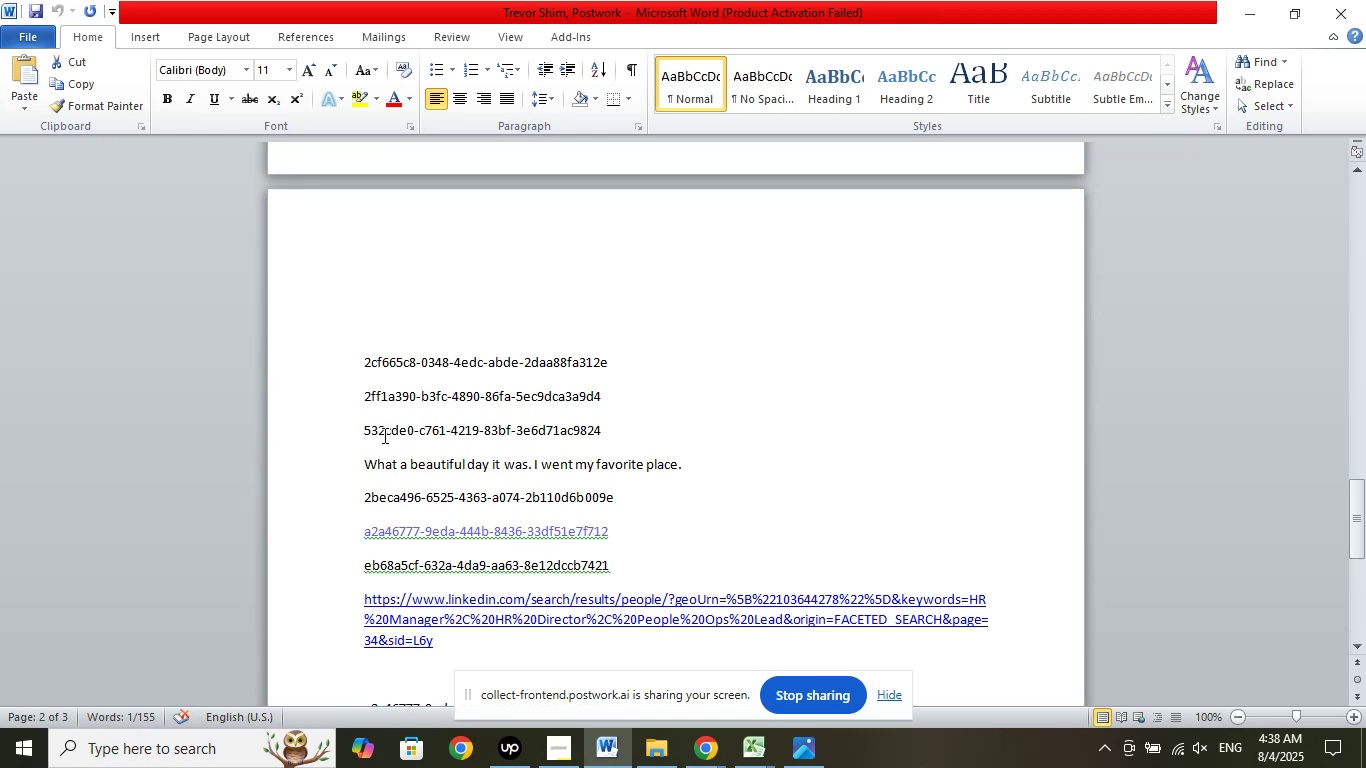 
left_click([383, 434])
 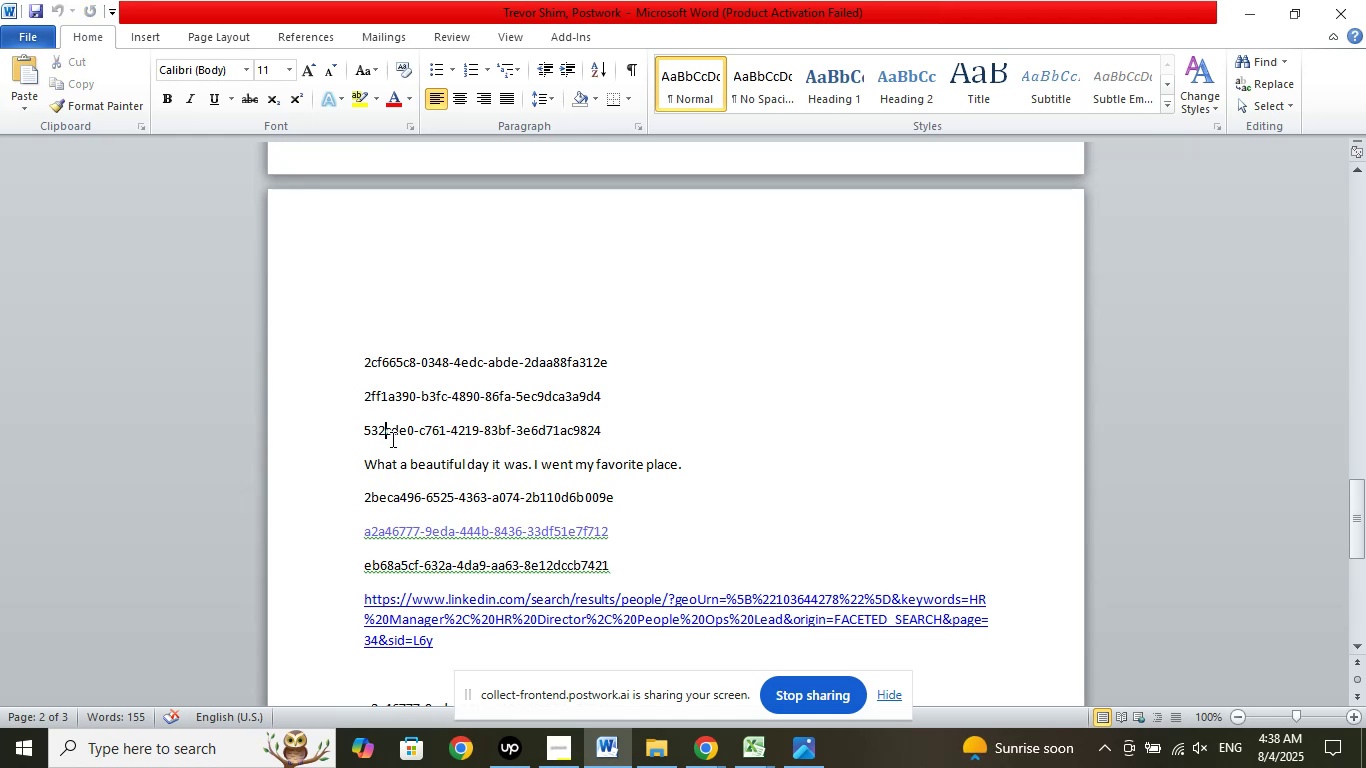 
key(Meta+ArrowRight)
 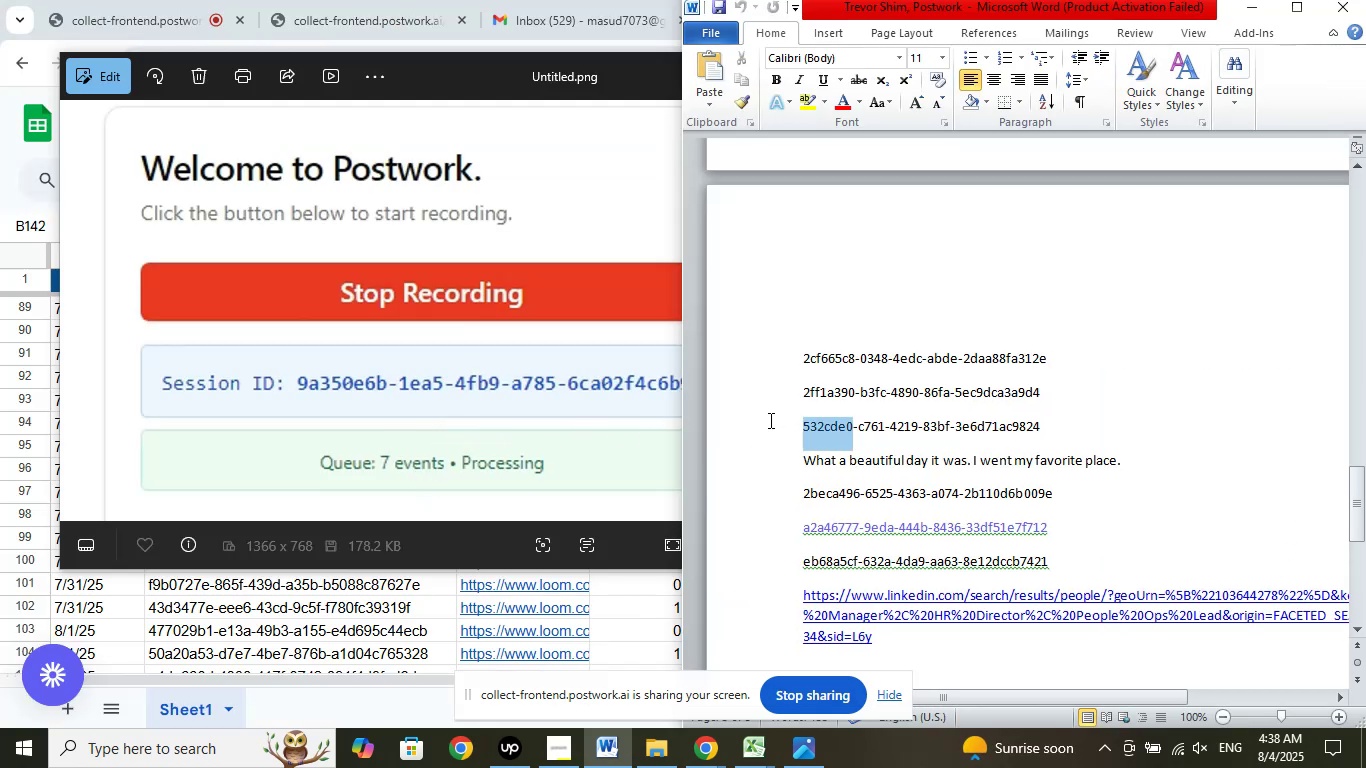 
wait(5.67)
 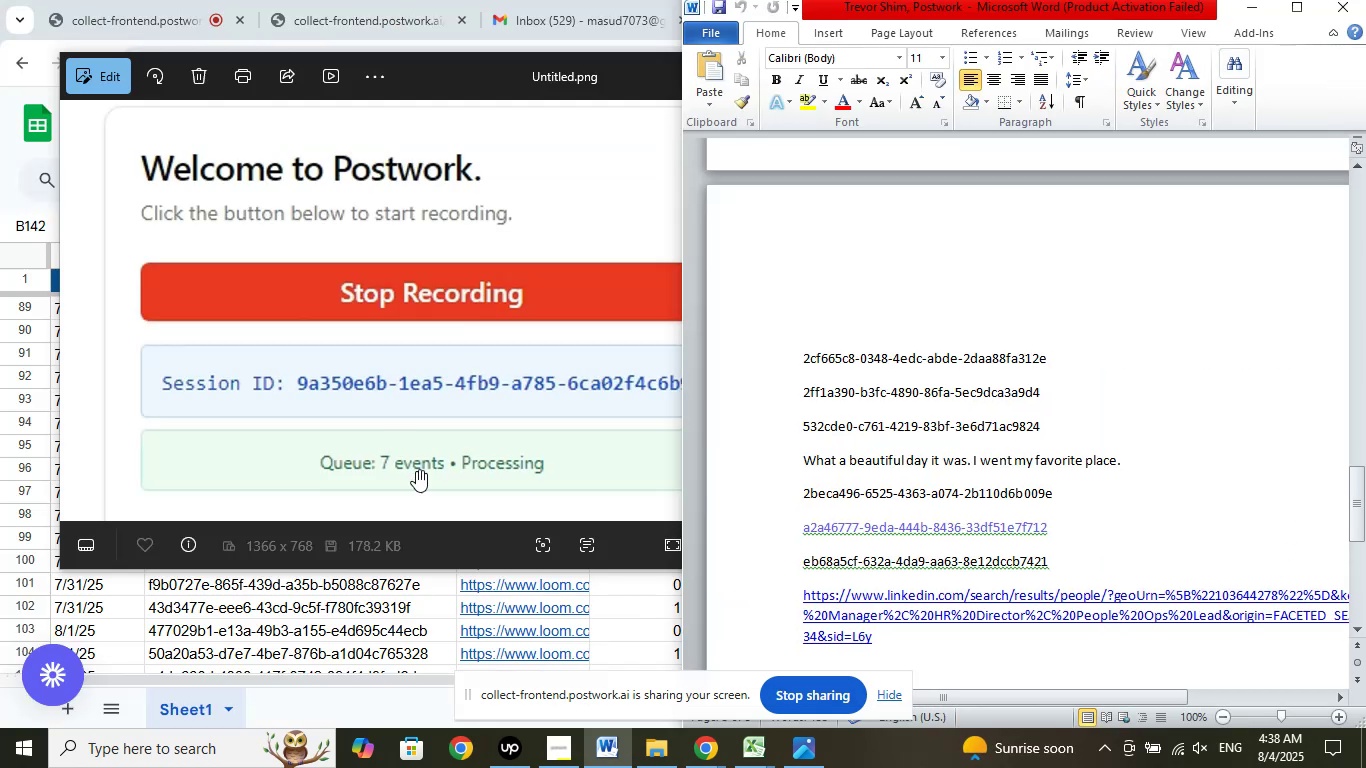 
key(Numpad9)
 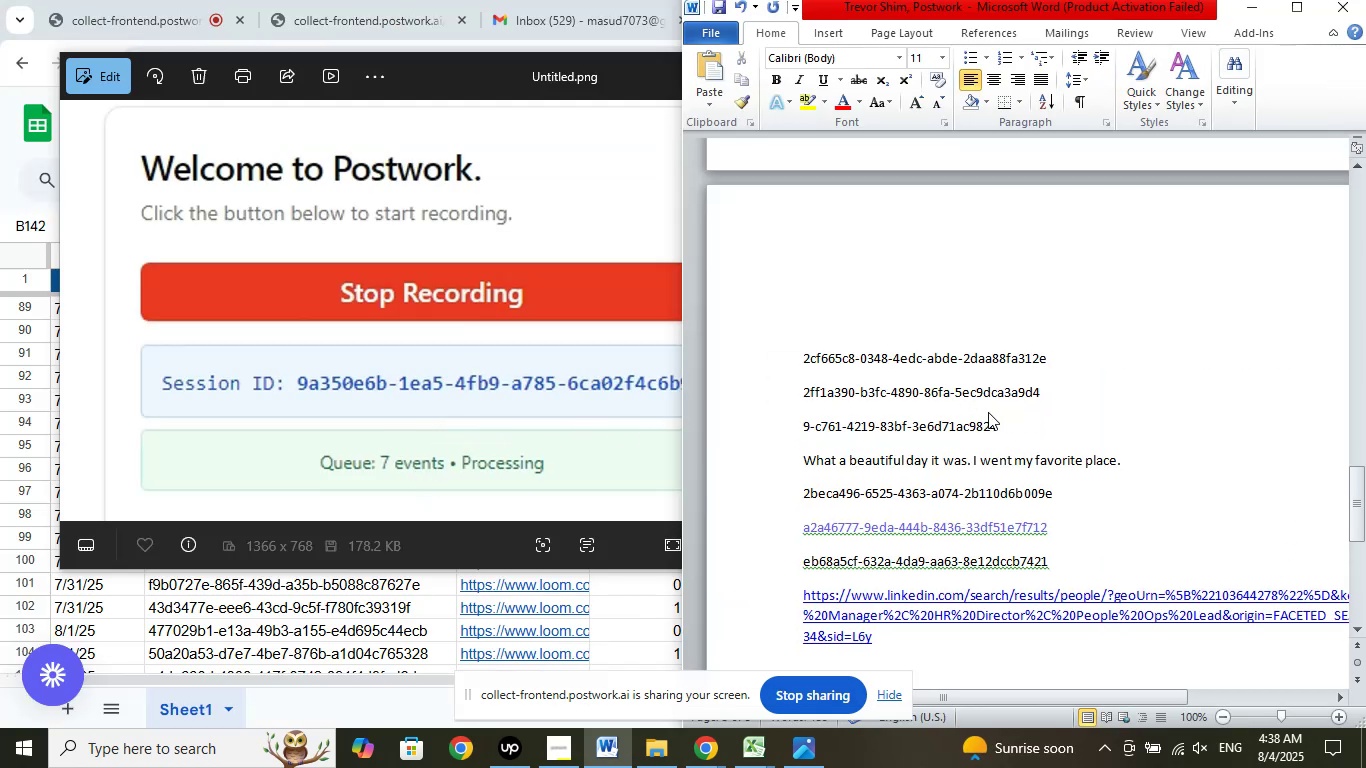 
key(A)
 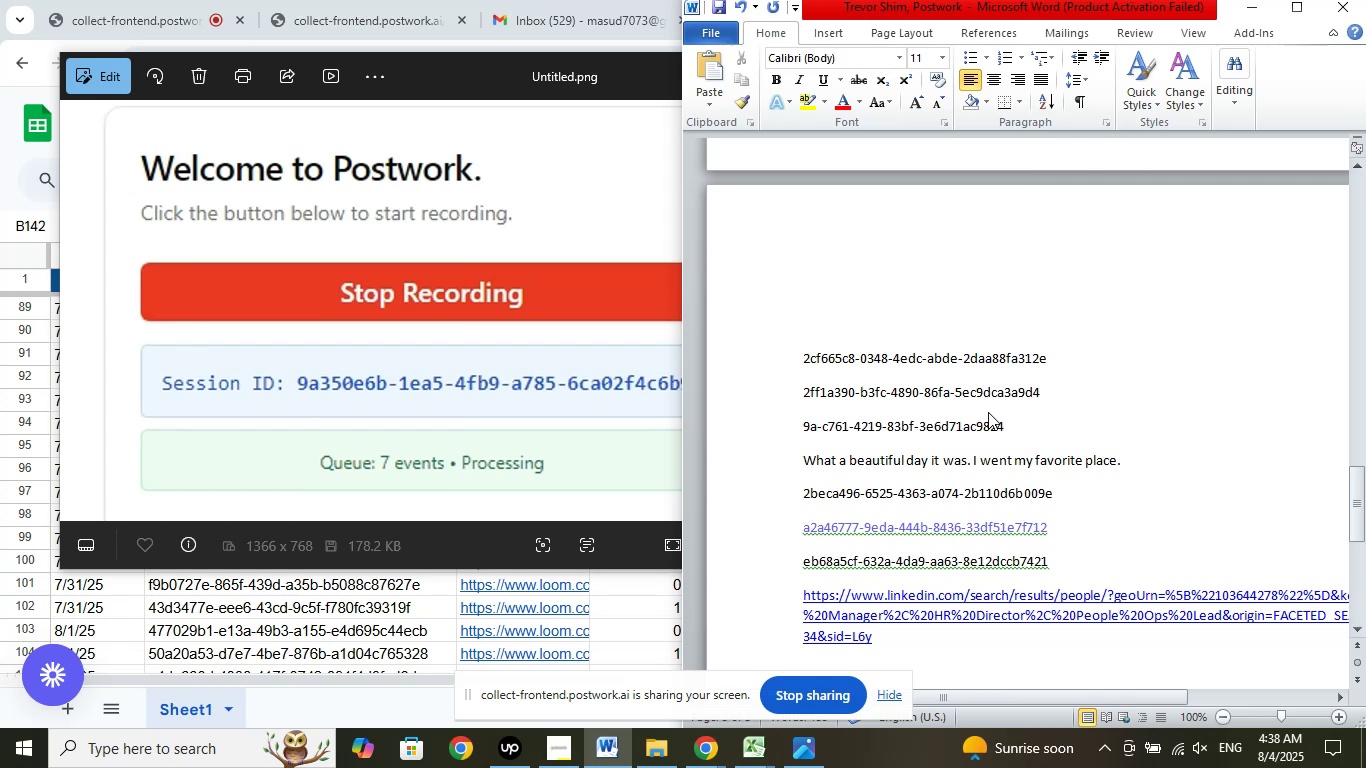 
key(Numpad3)
 